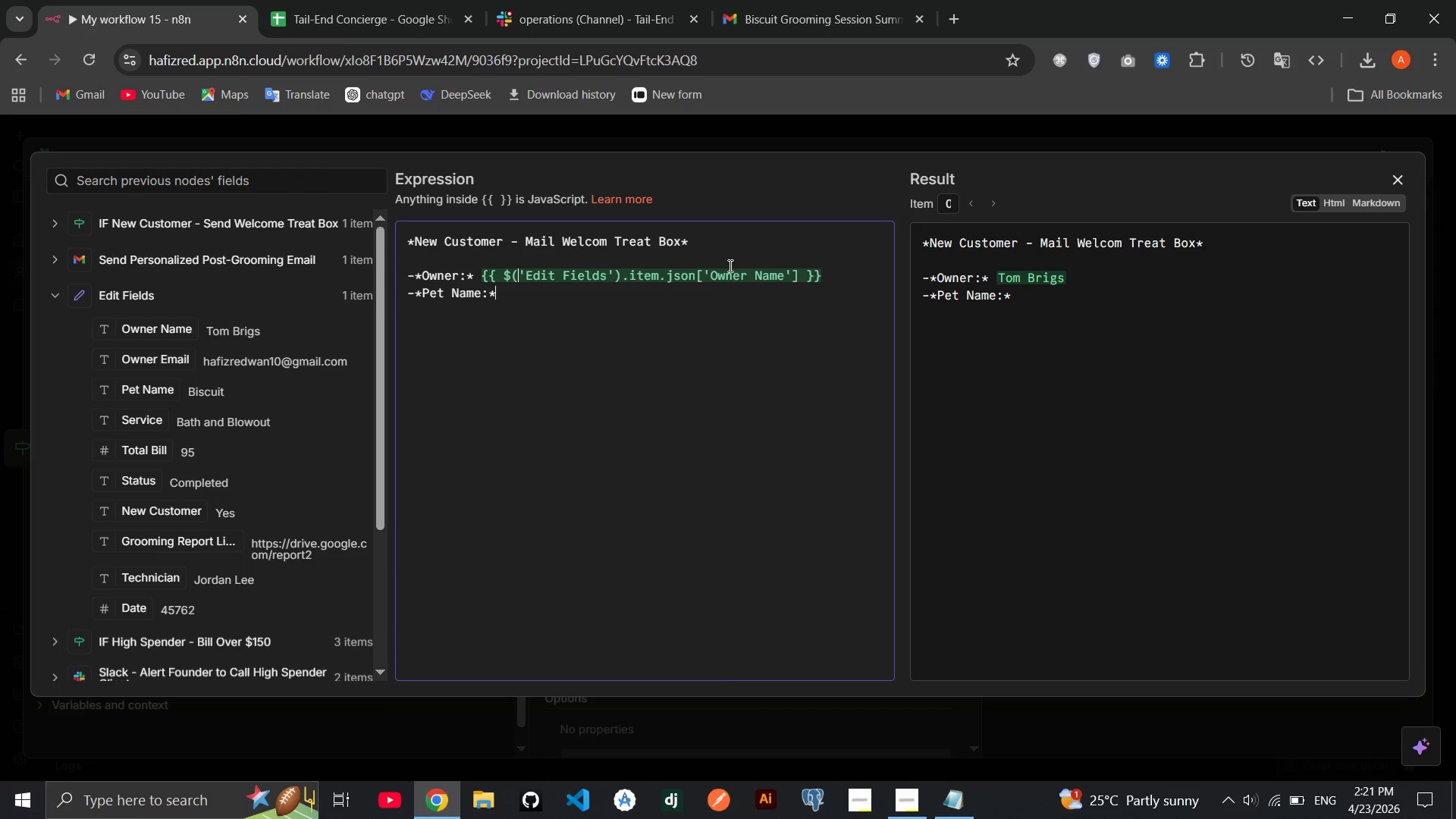 
key(ArrowRight)
 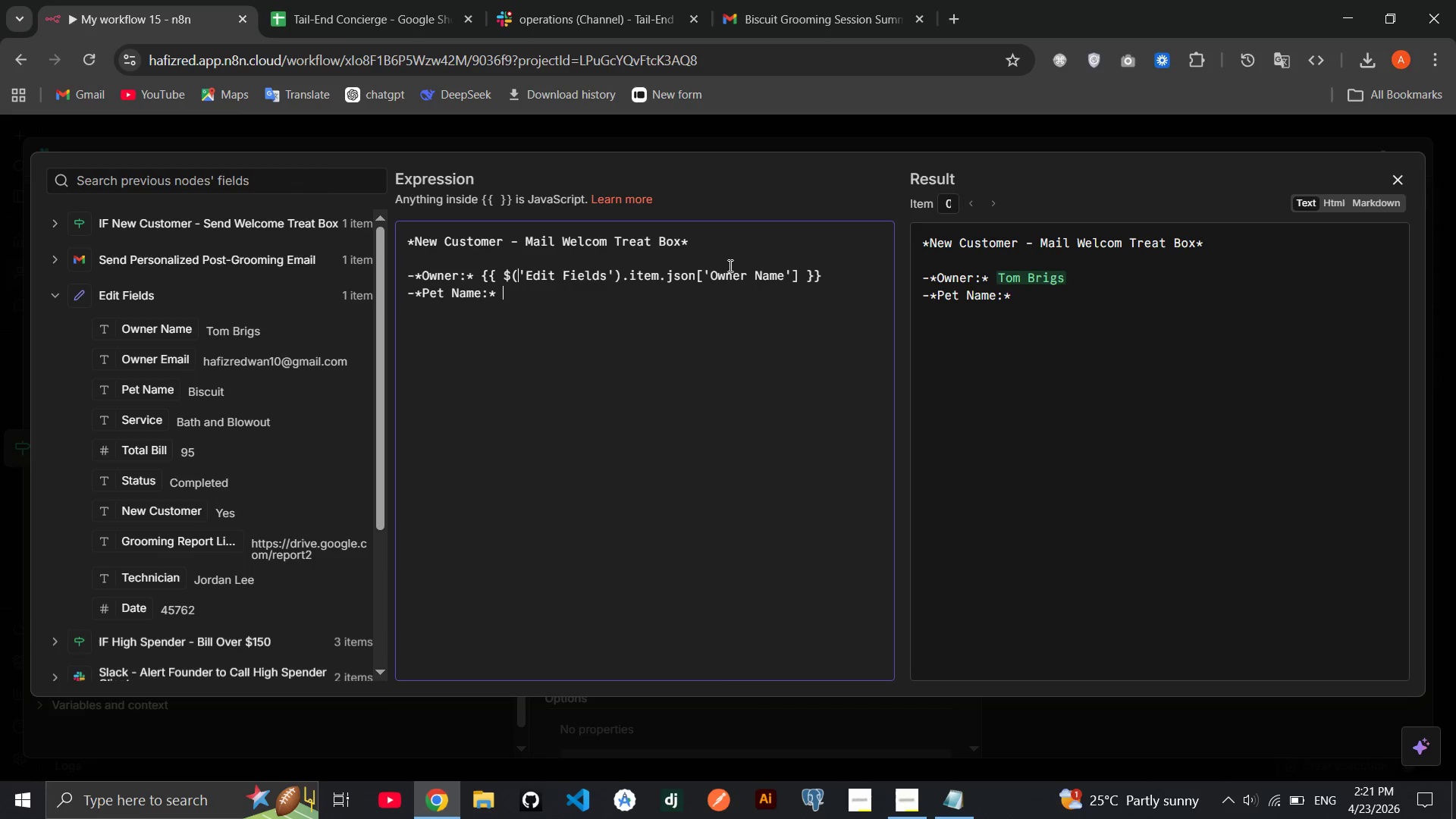 
key(Space)
 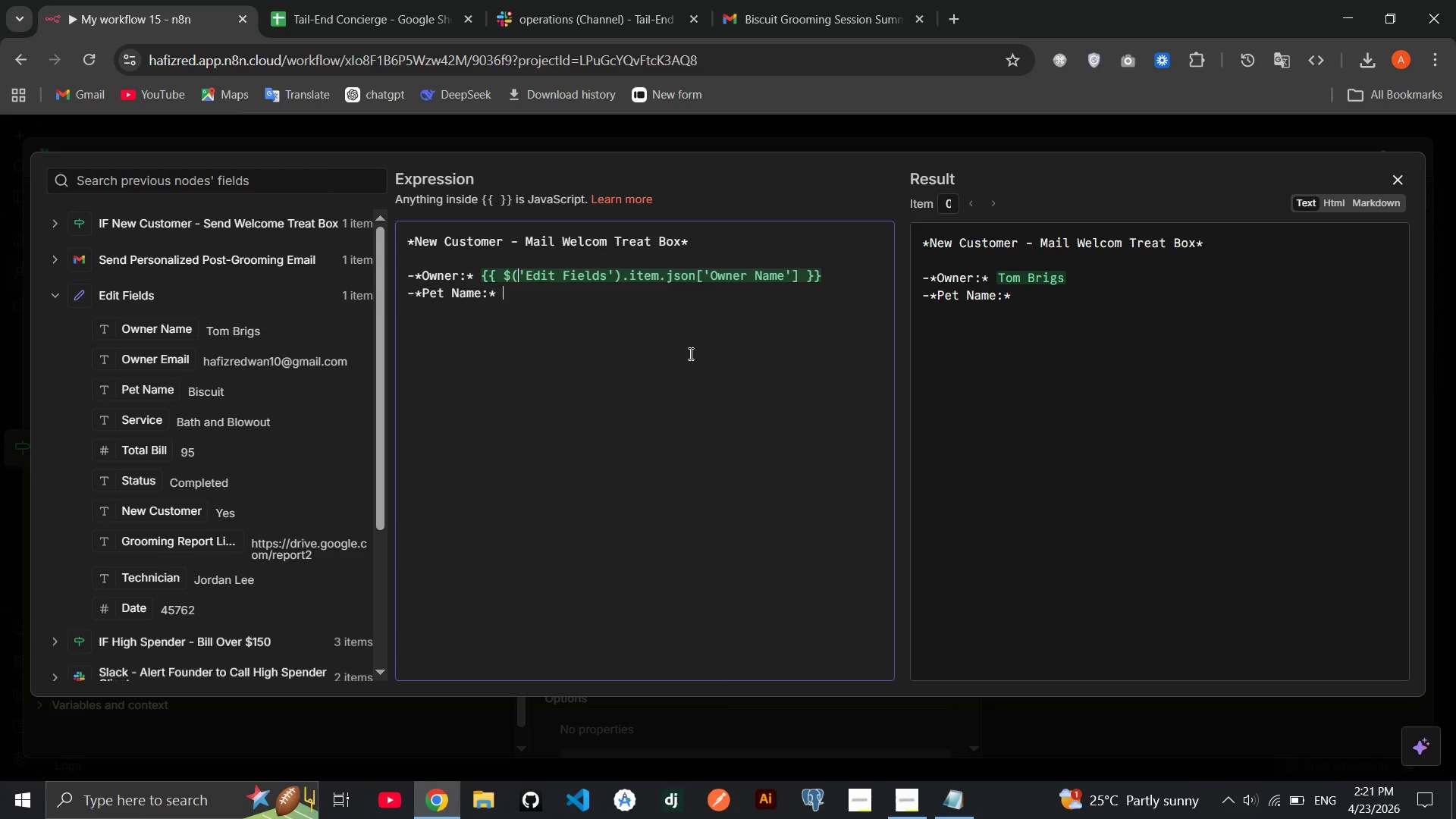 
wait(11.53)
 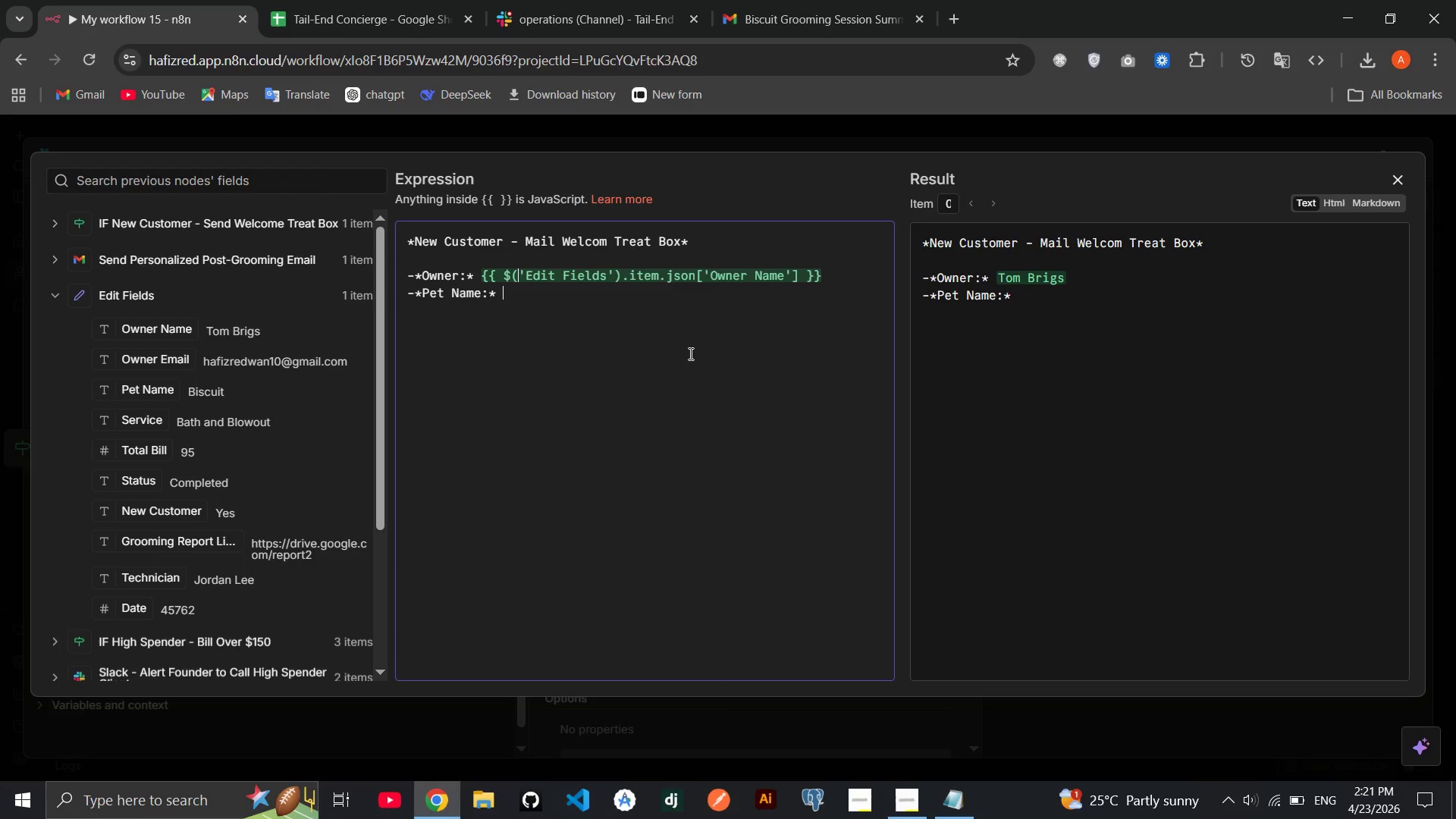 
left_click_drag(start_coordinate=[135, 398], to_coordinate=[538, 292])
 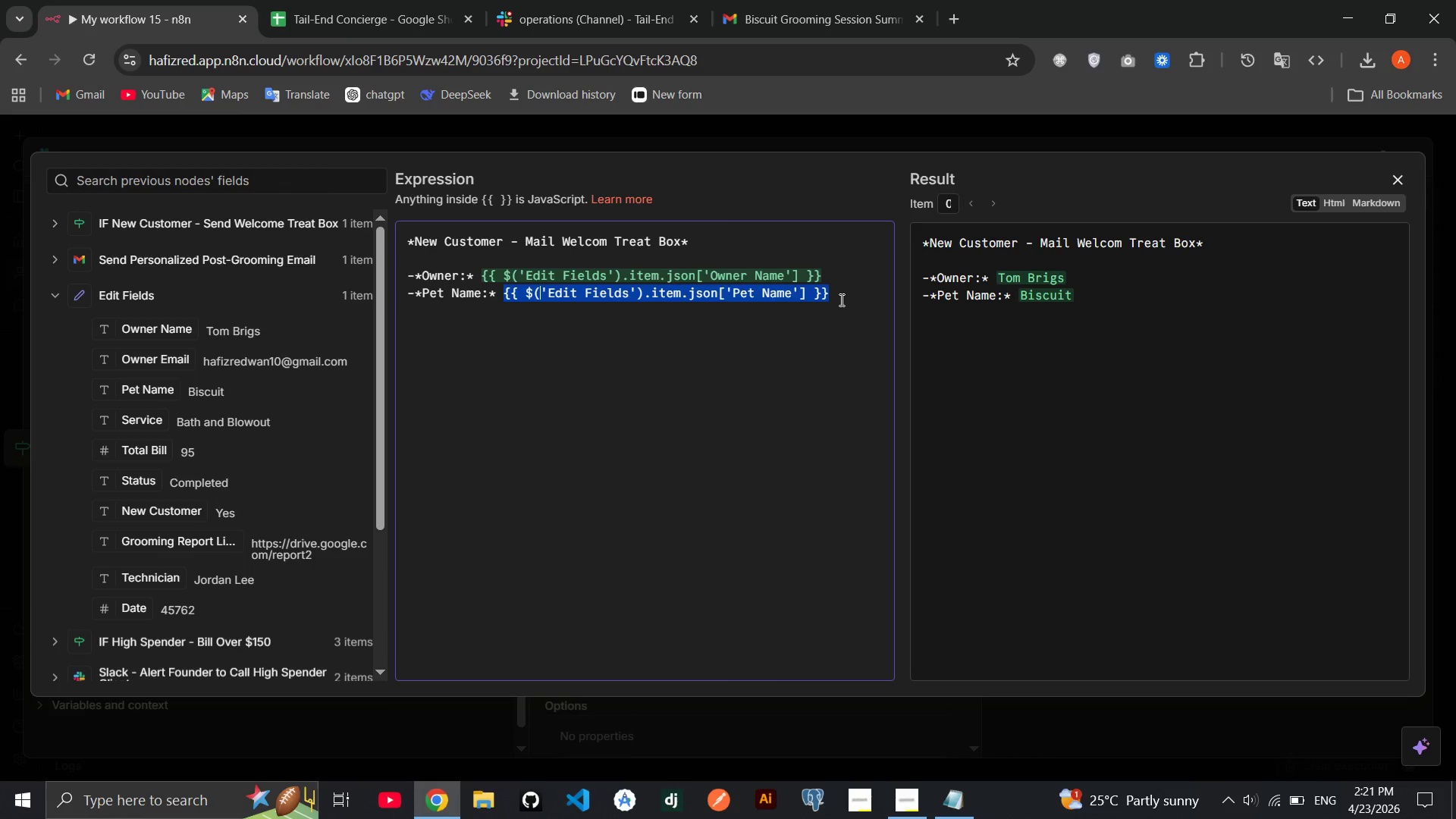 
left_click([840, 300])
 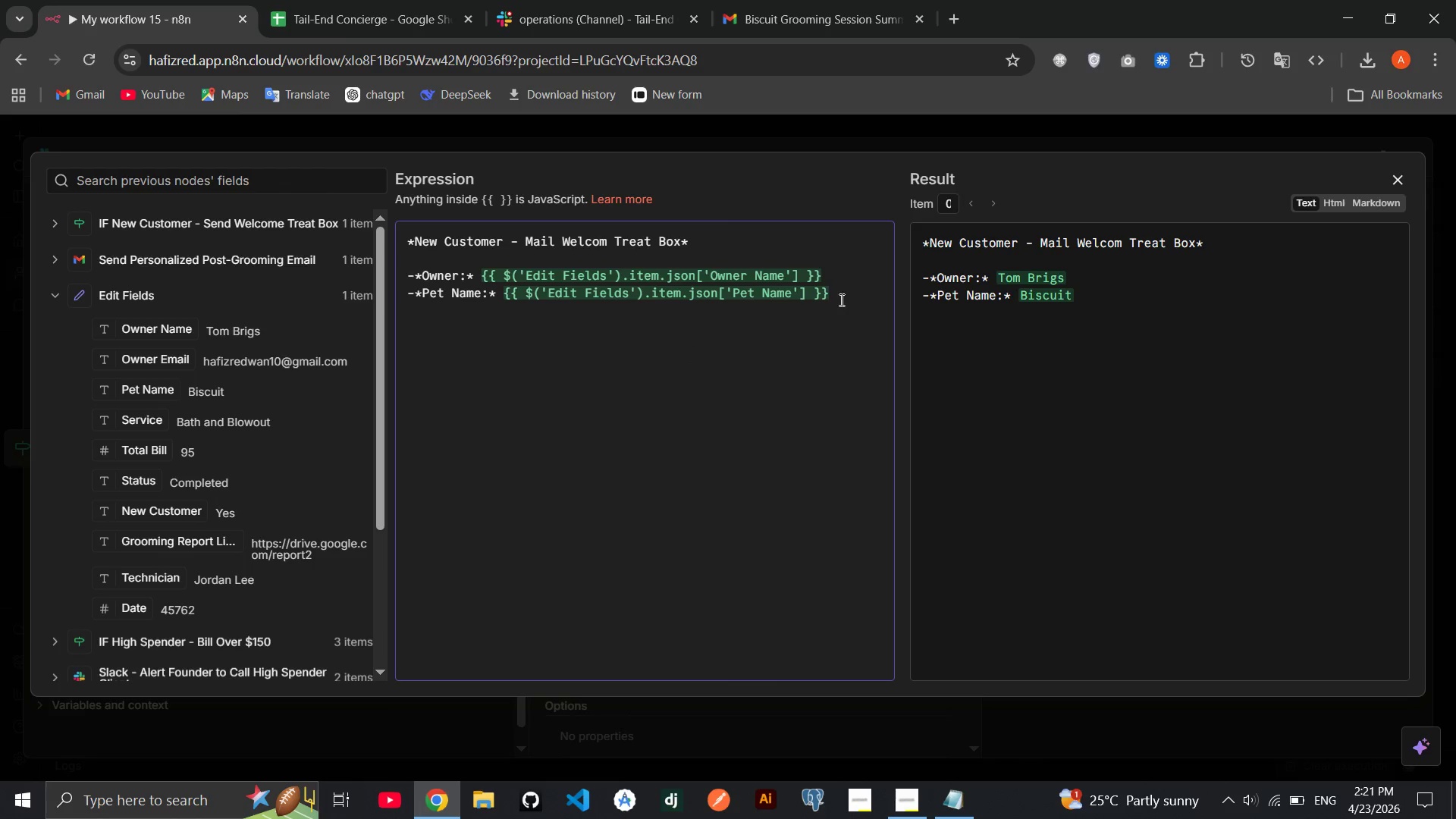 
key(Enter)
 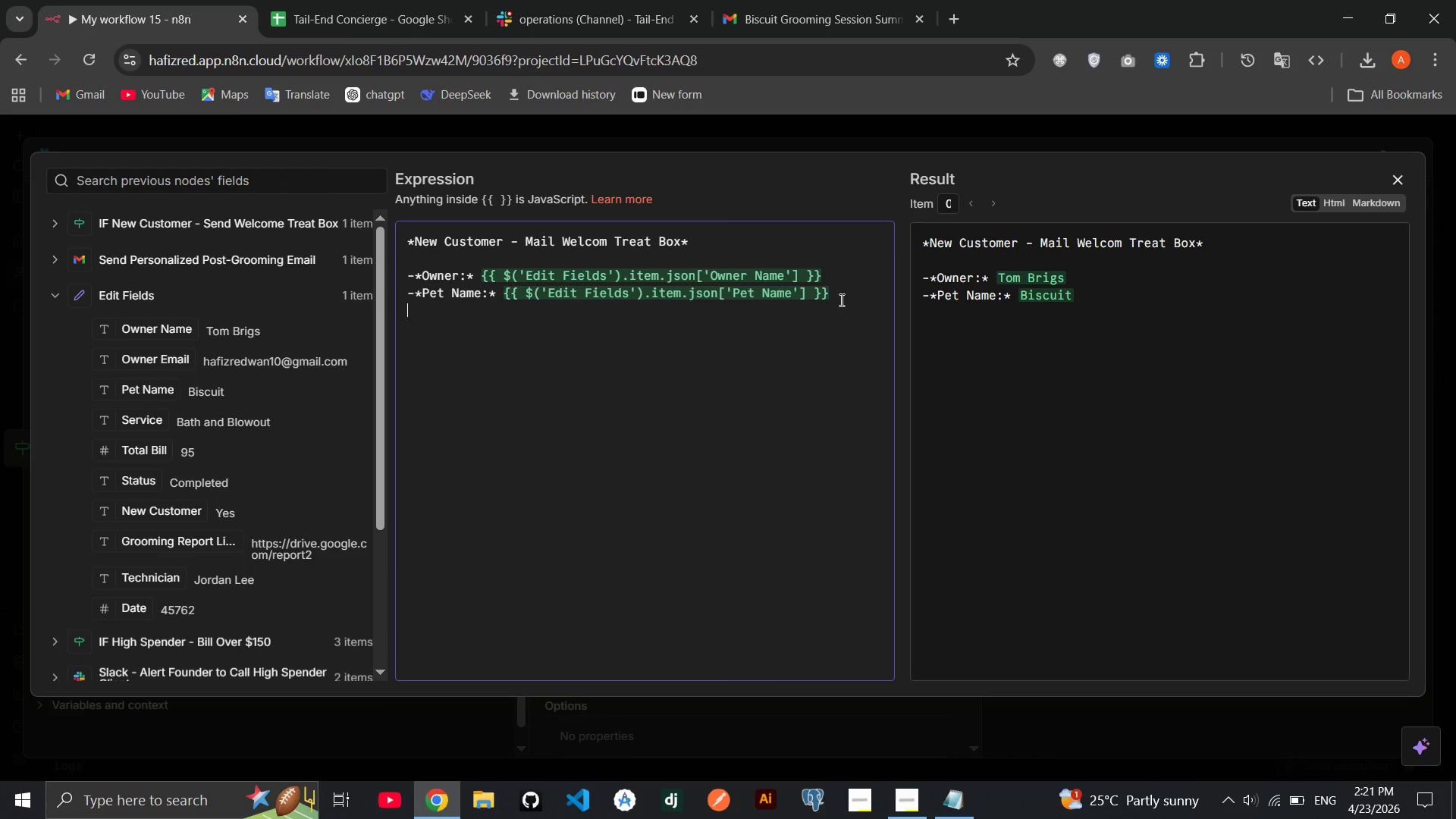 
type(-**)
 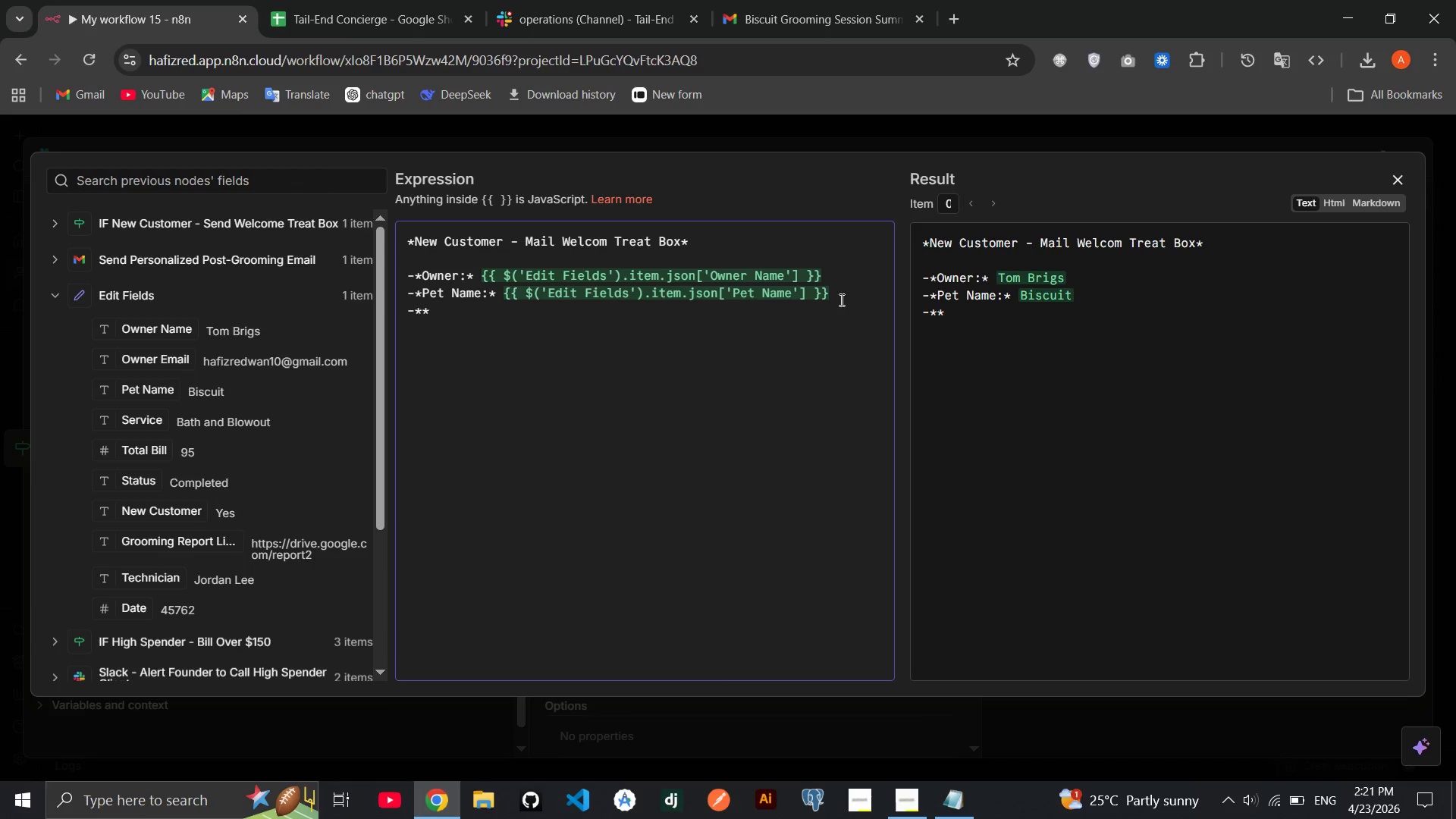 
key(ArrowLeft)
 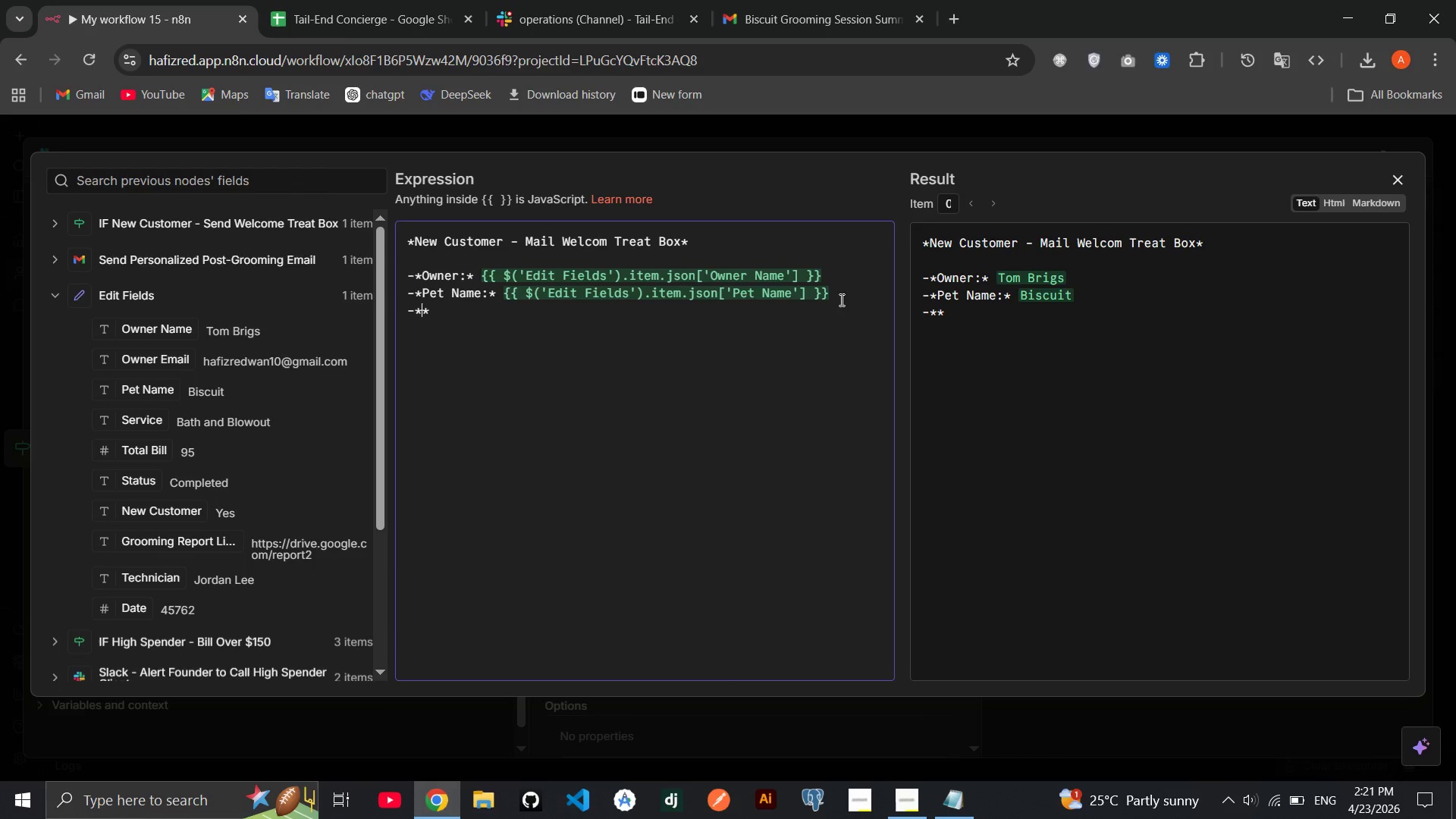 
type(Service:)
 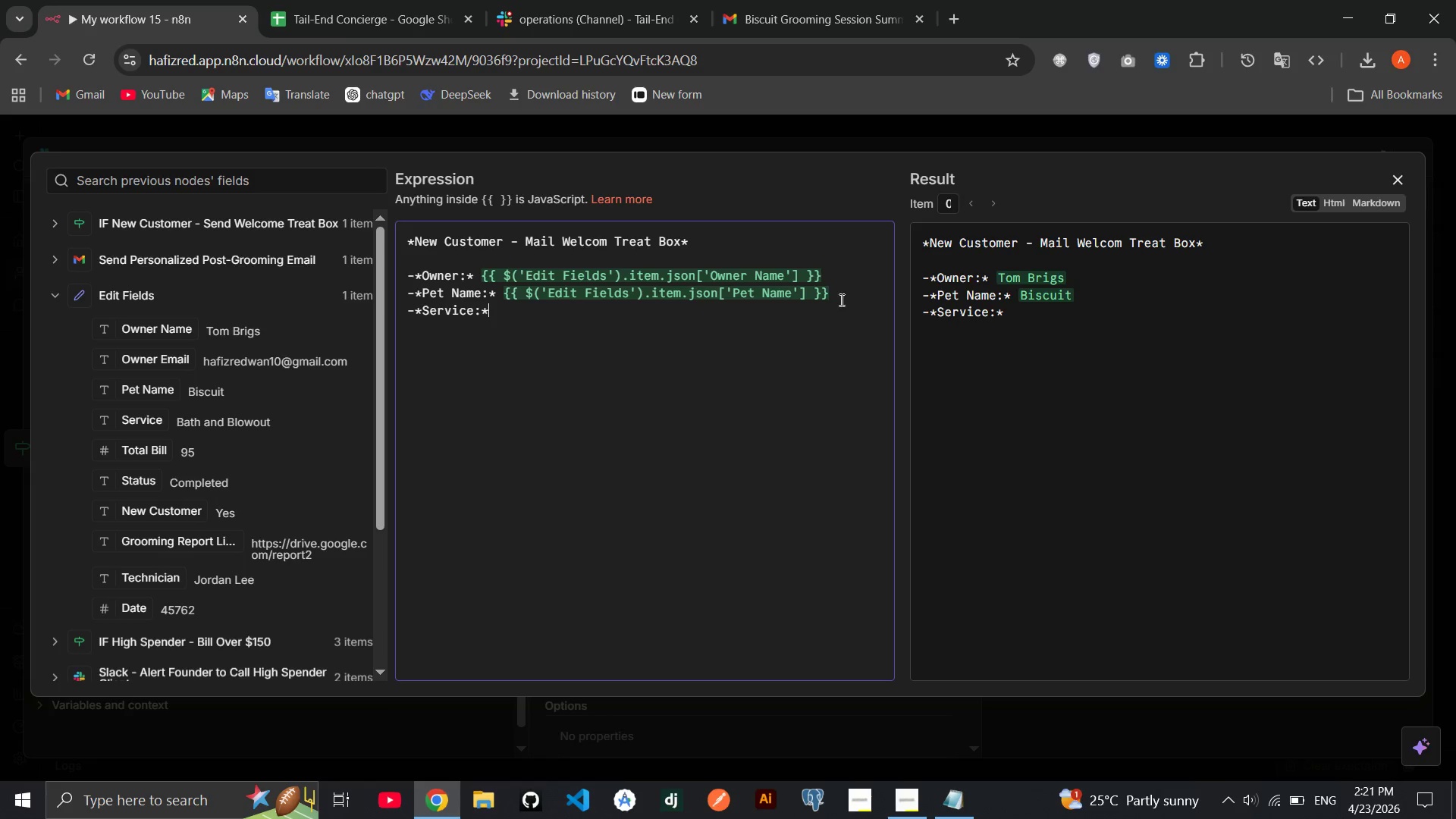 
key(ArrowRight)
 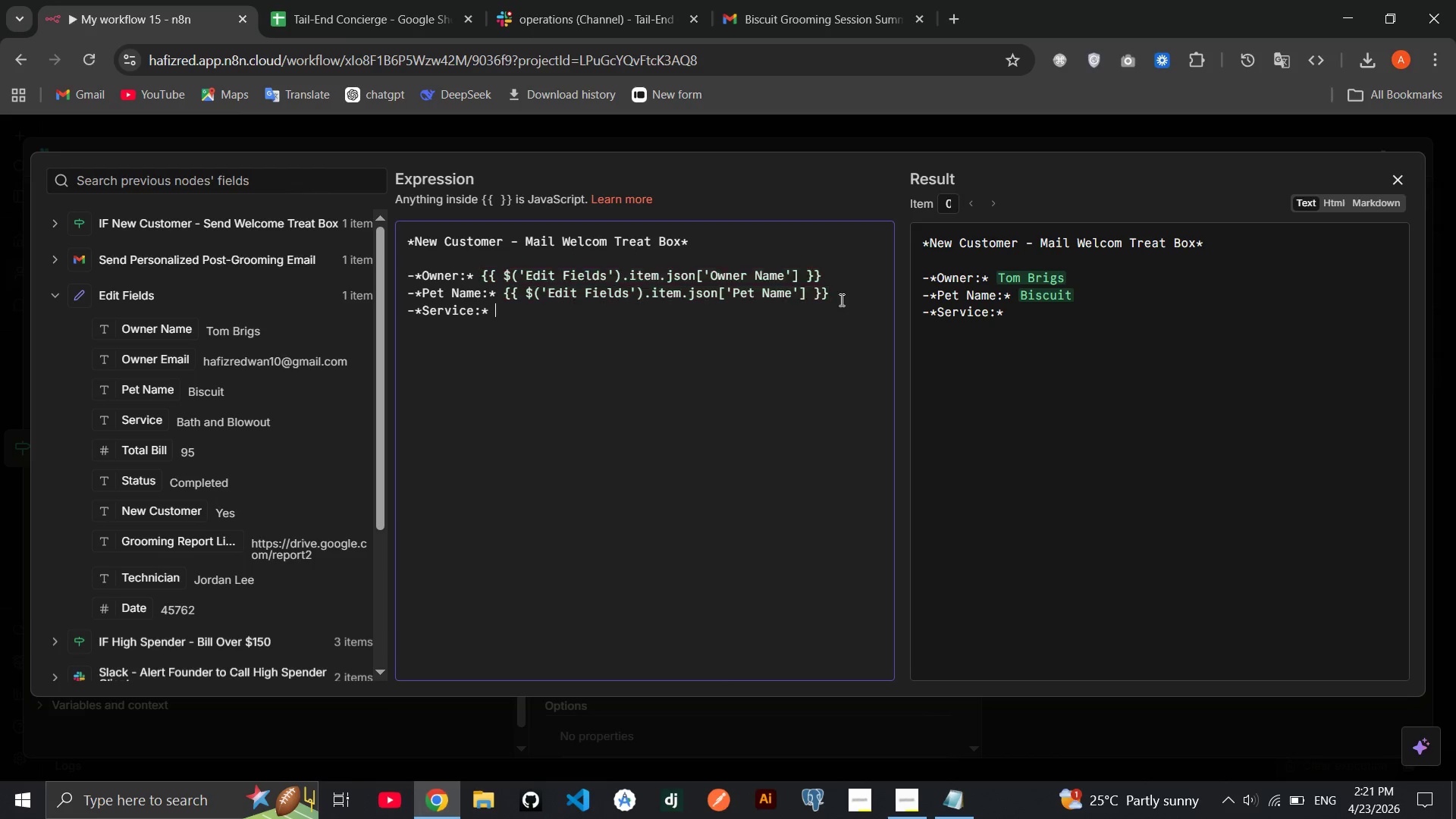 
key(Space)
 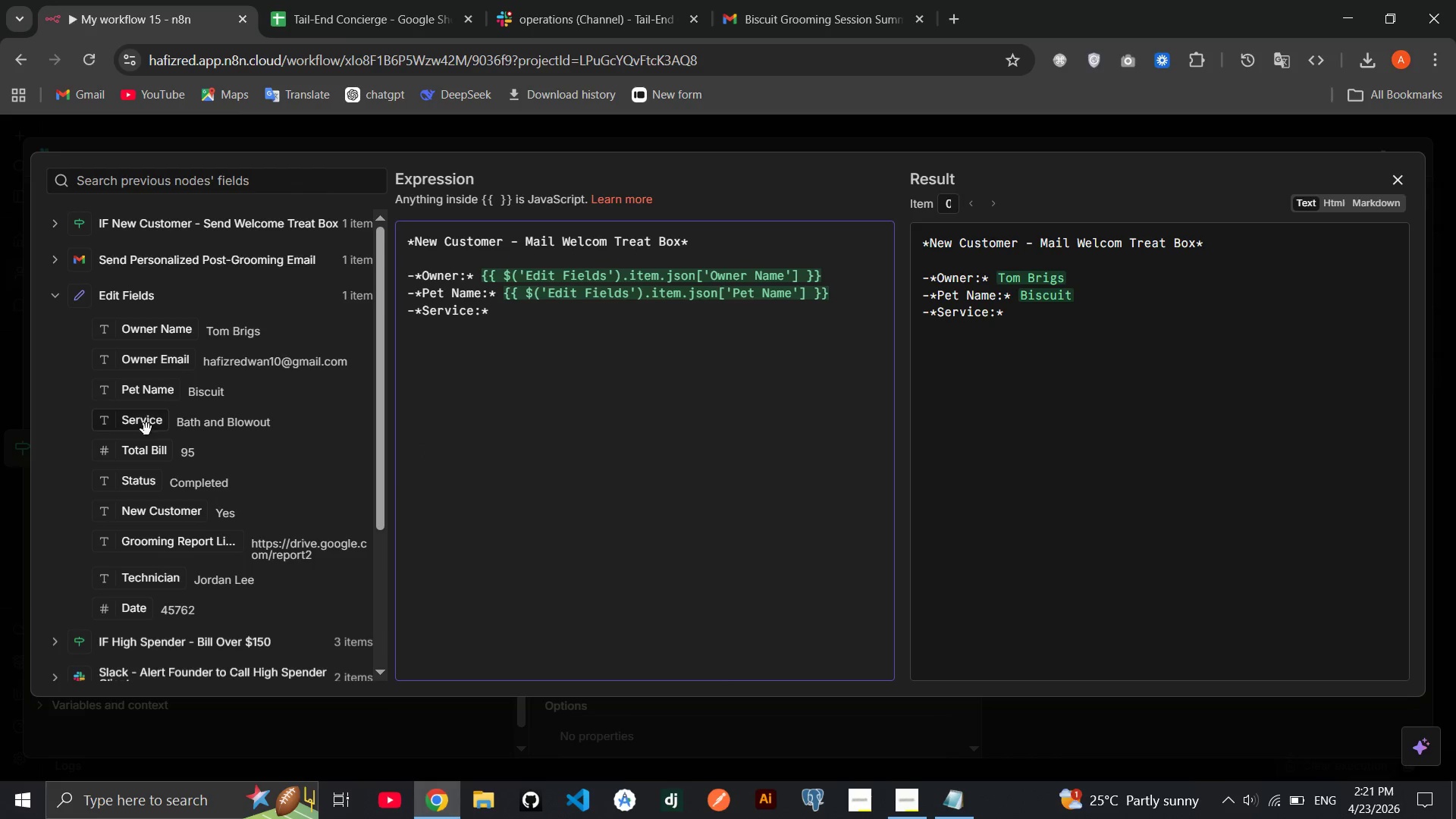 
left_click_drag(start_coordinate=[146, 429], to_coordinate=[541, 325])
 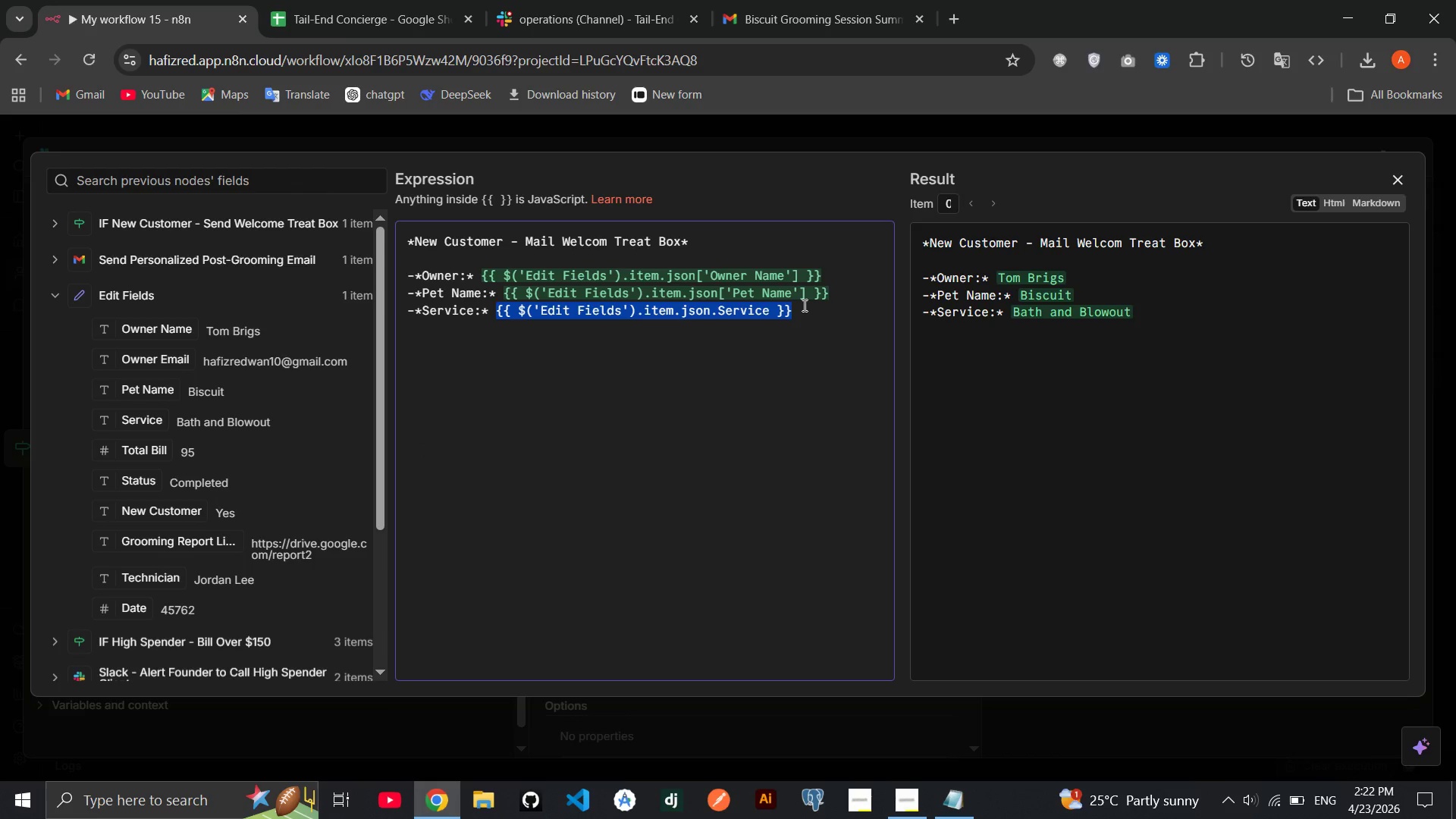 
left_click([803, 305])
 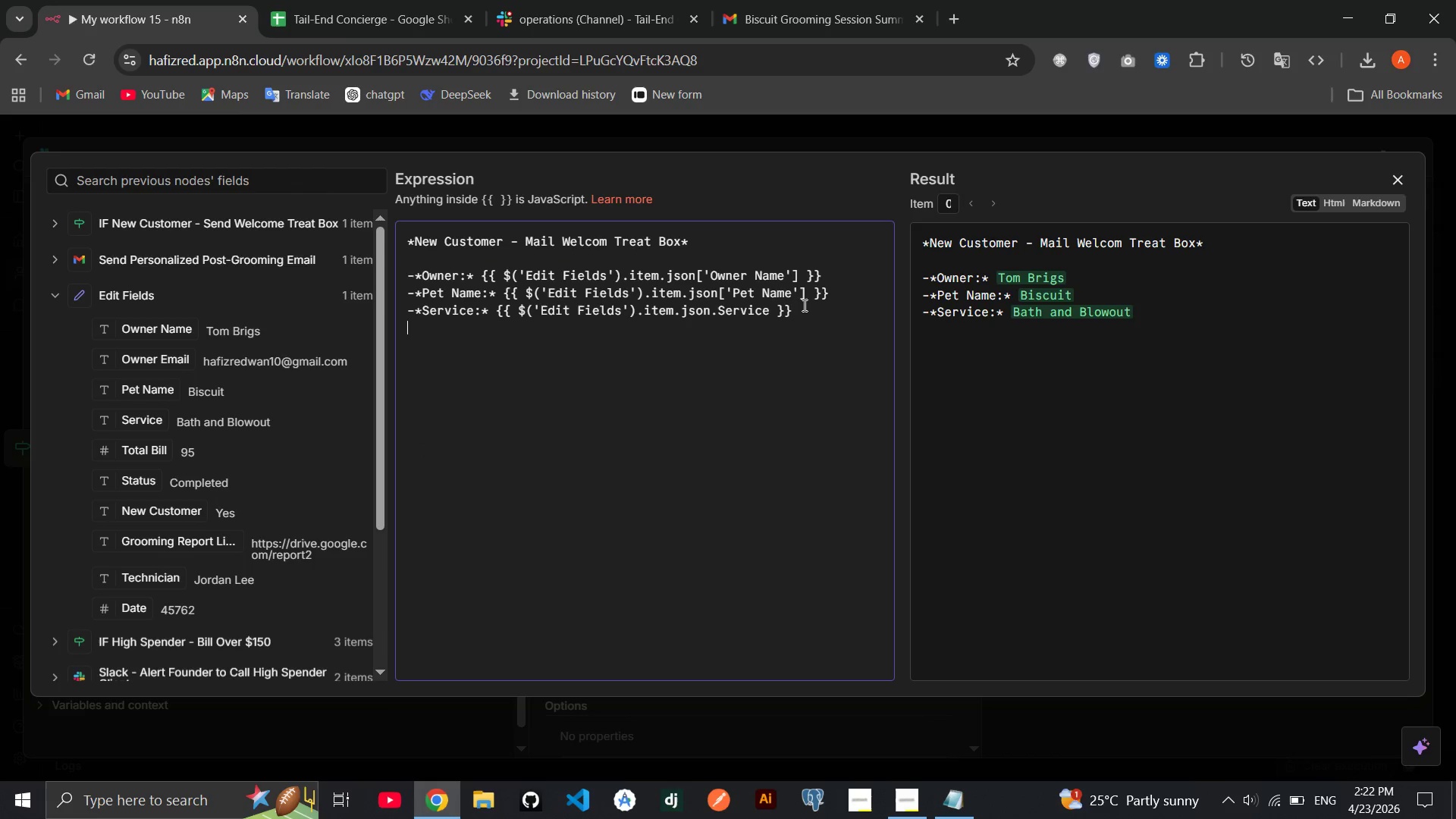 
key(Enter)
 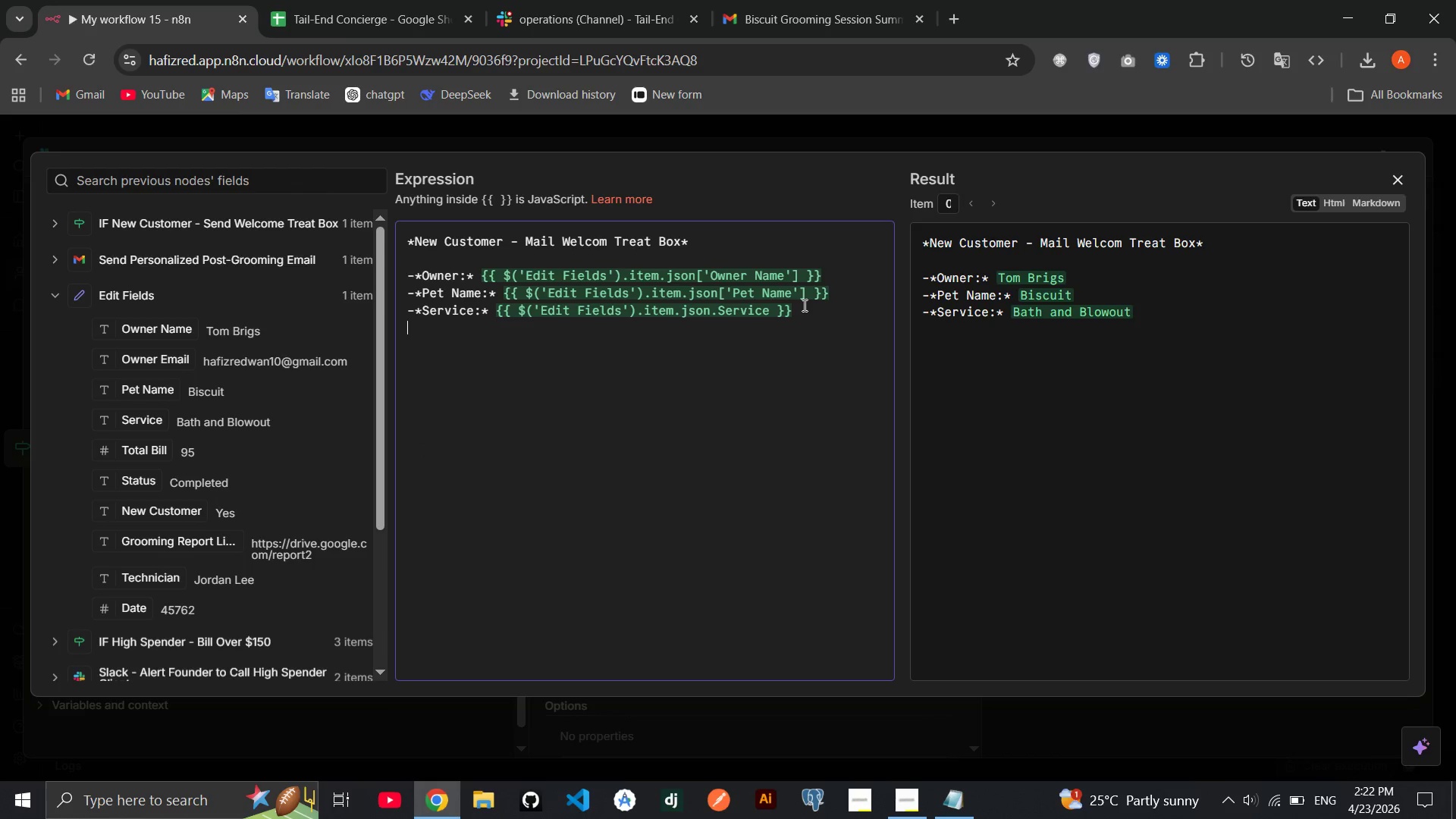 
type(D)
key(Backspace)
type(-**Date:)
 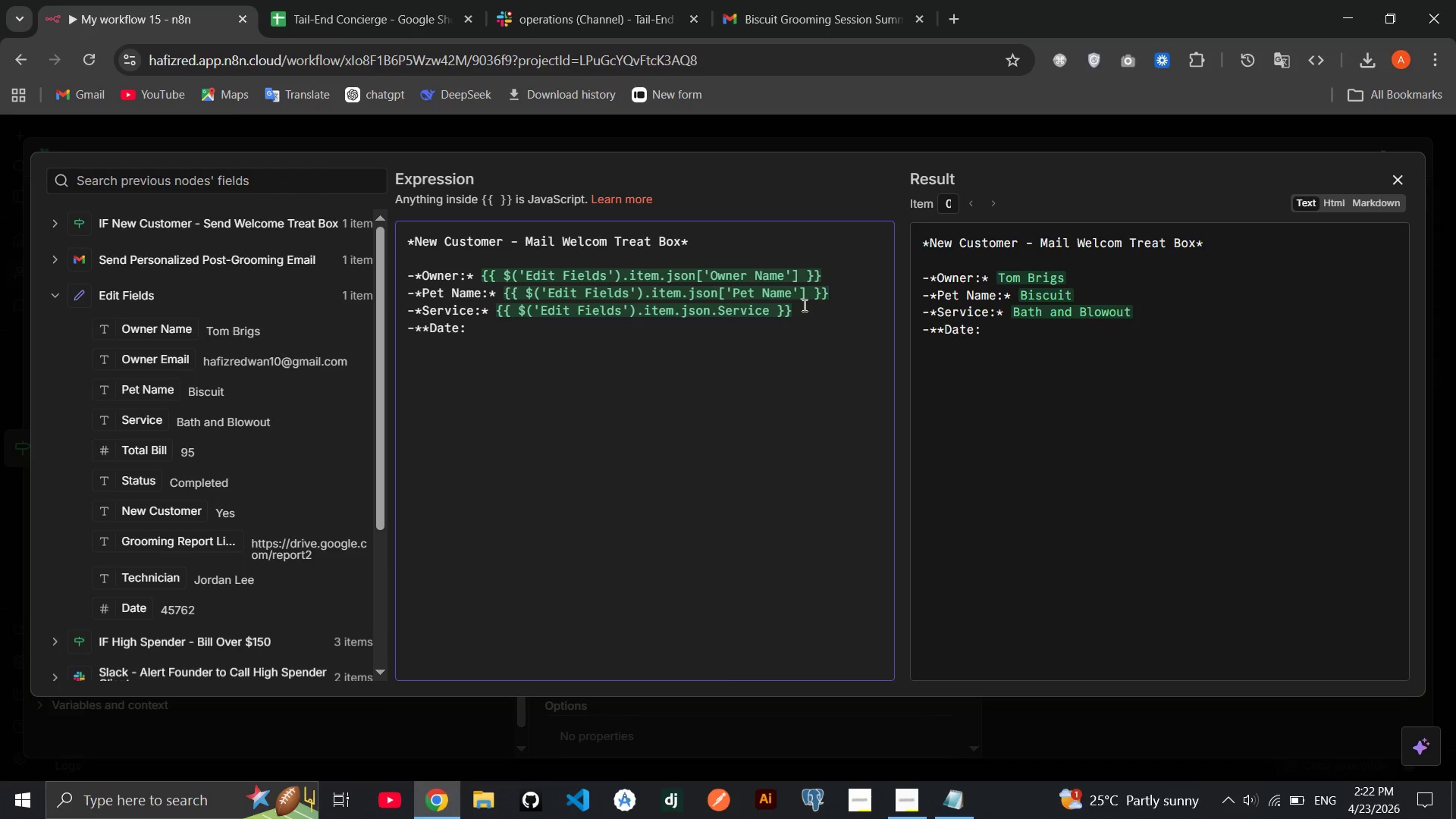 
hold_key(key=ArrowLeft, duration=0.66)
 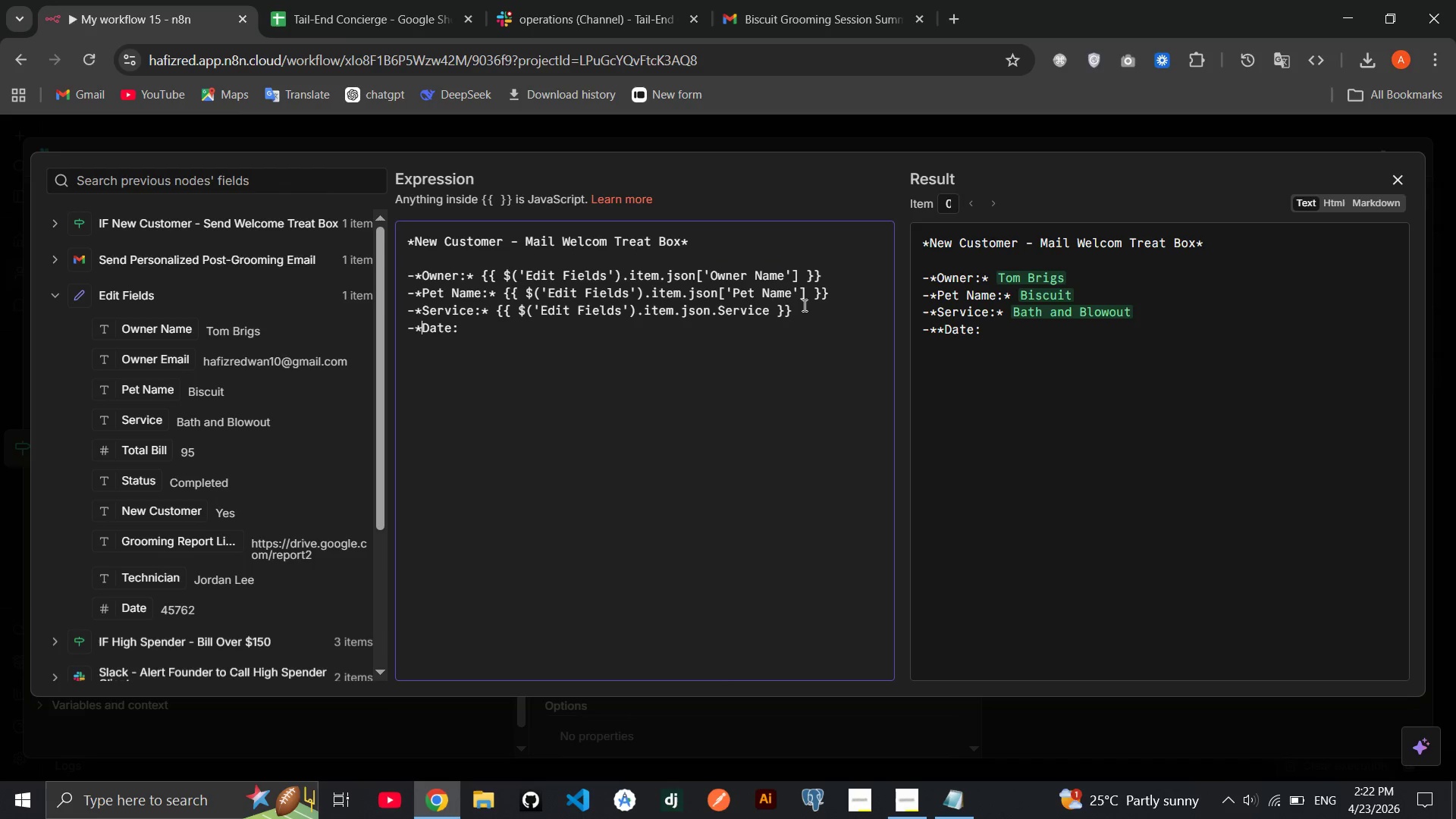 
key(Backspace)
 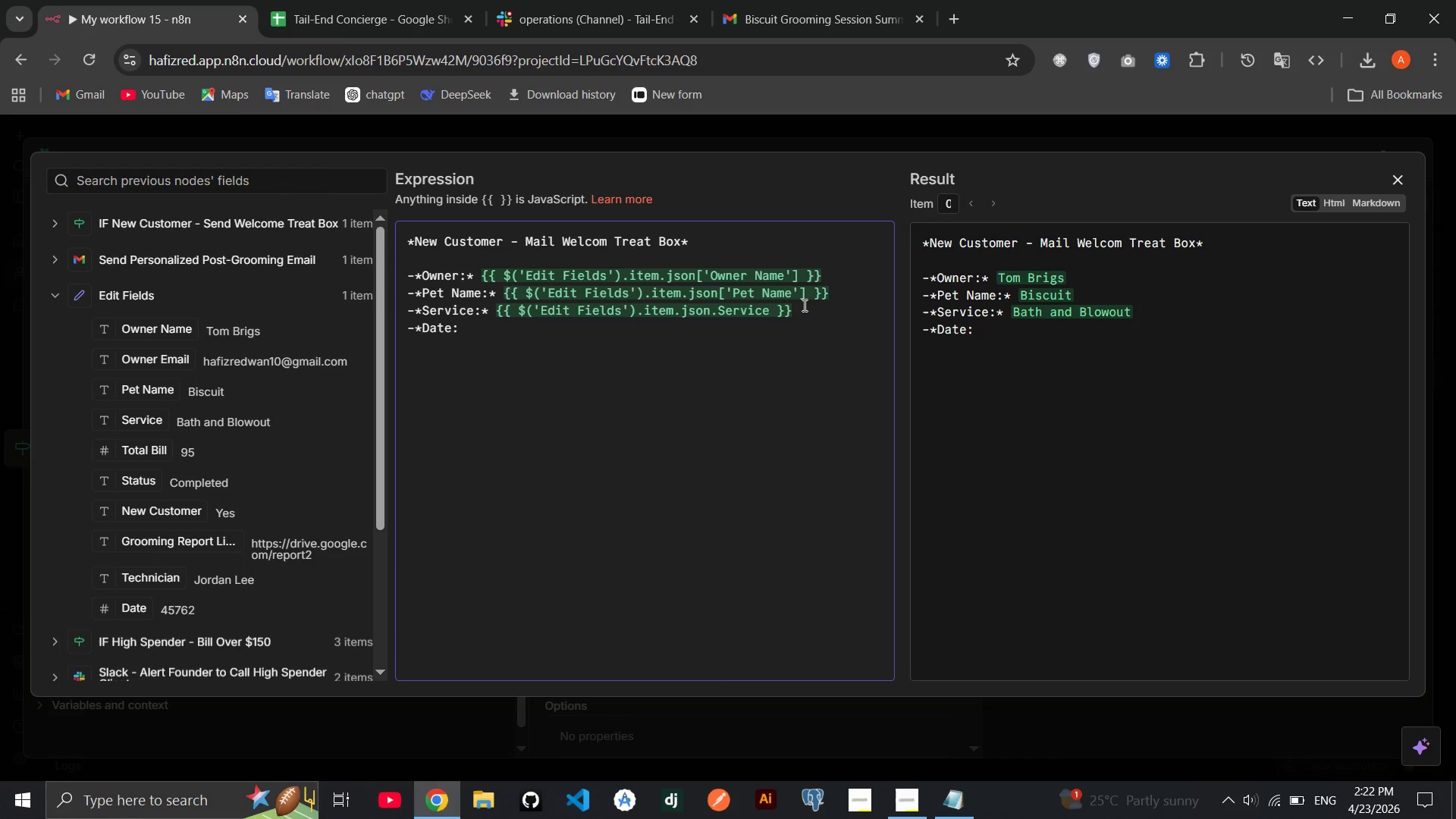 
key(End)
 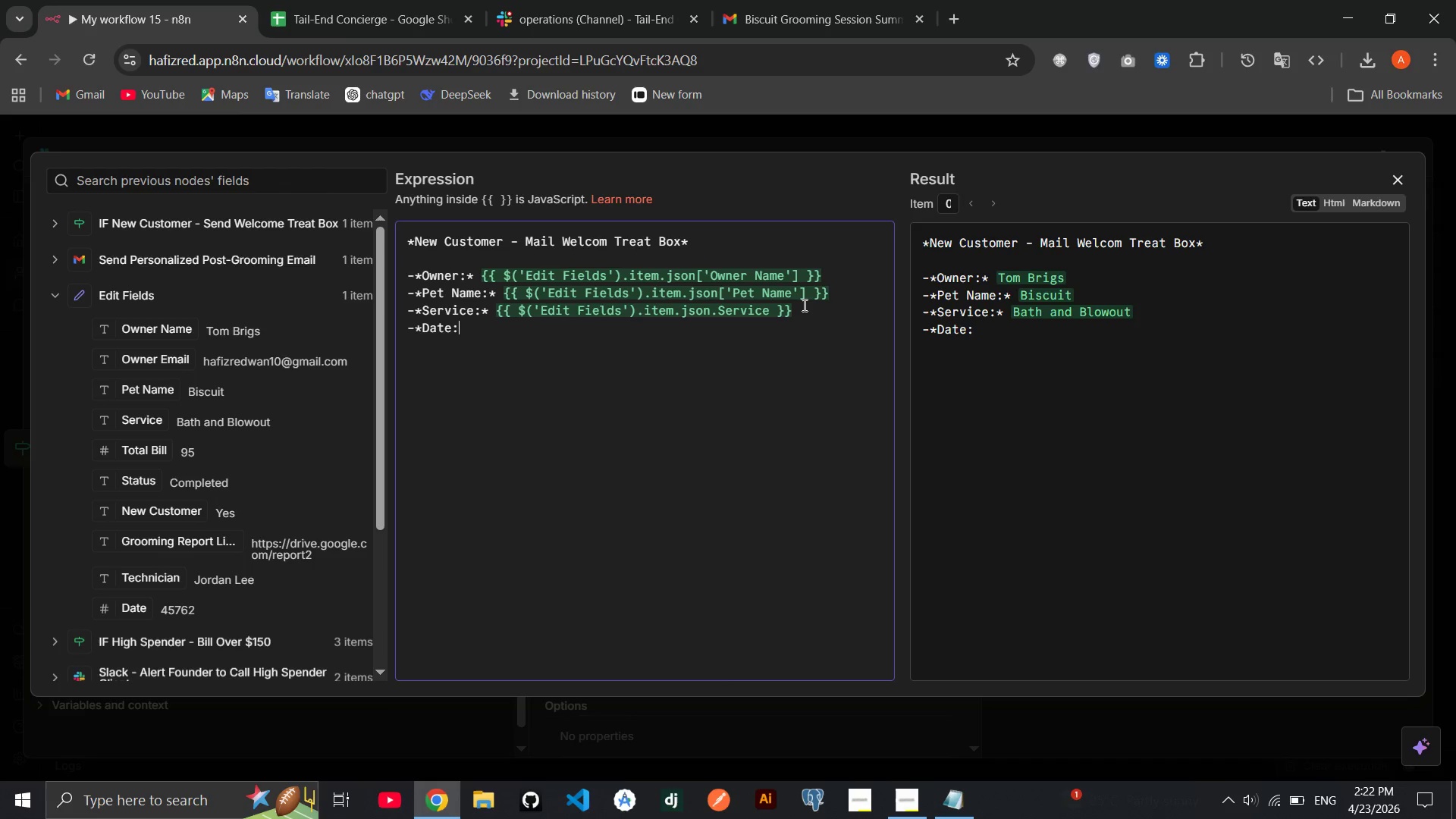 
key(Shift+8)
 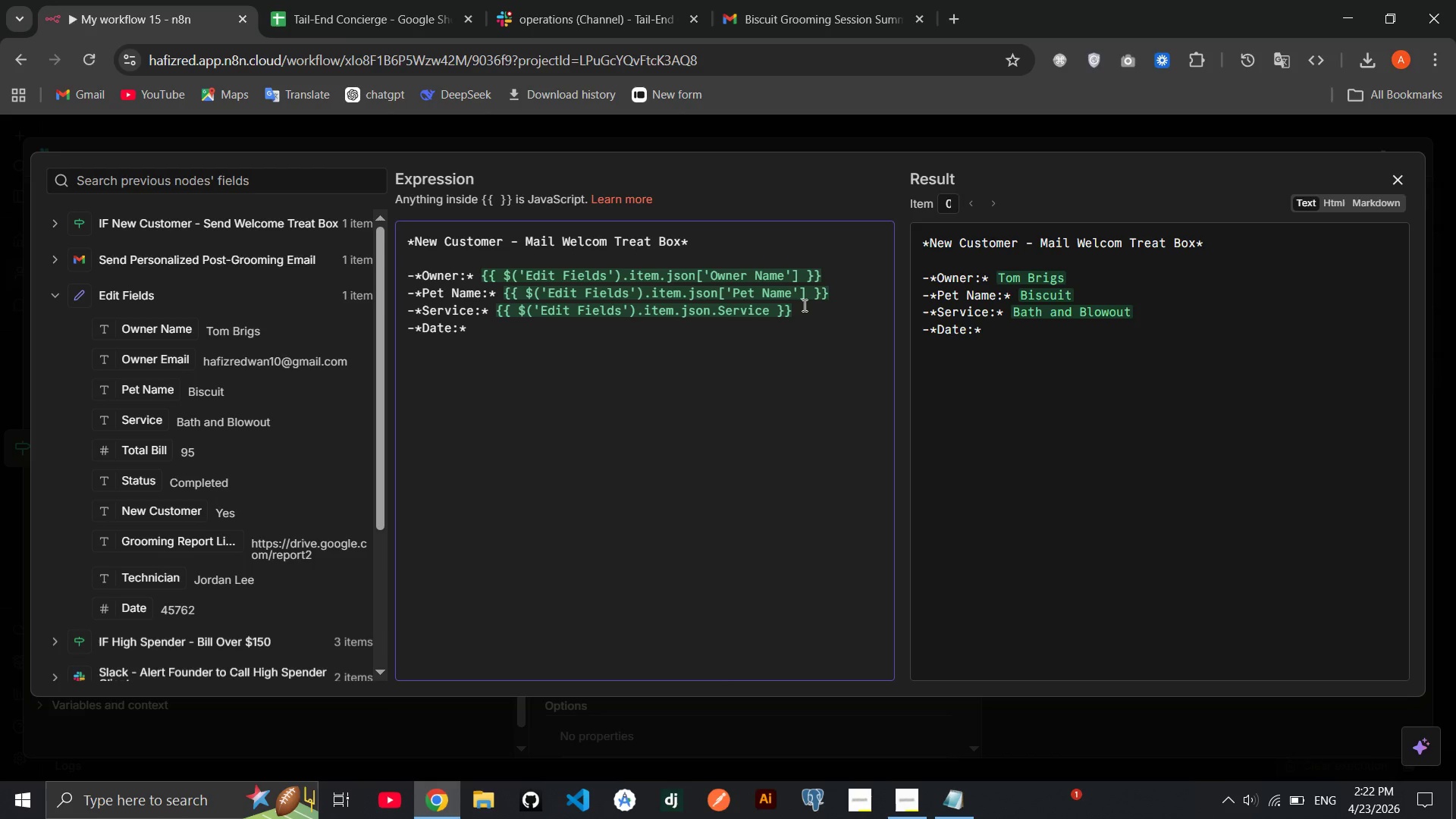 
key(Space)
 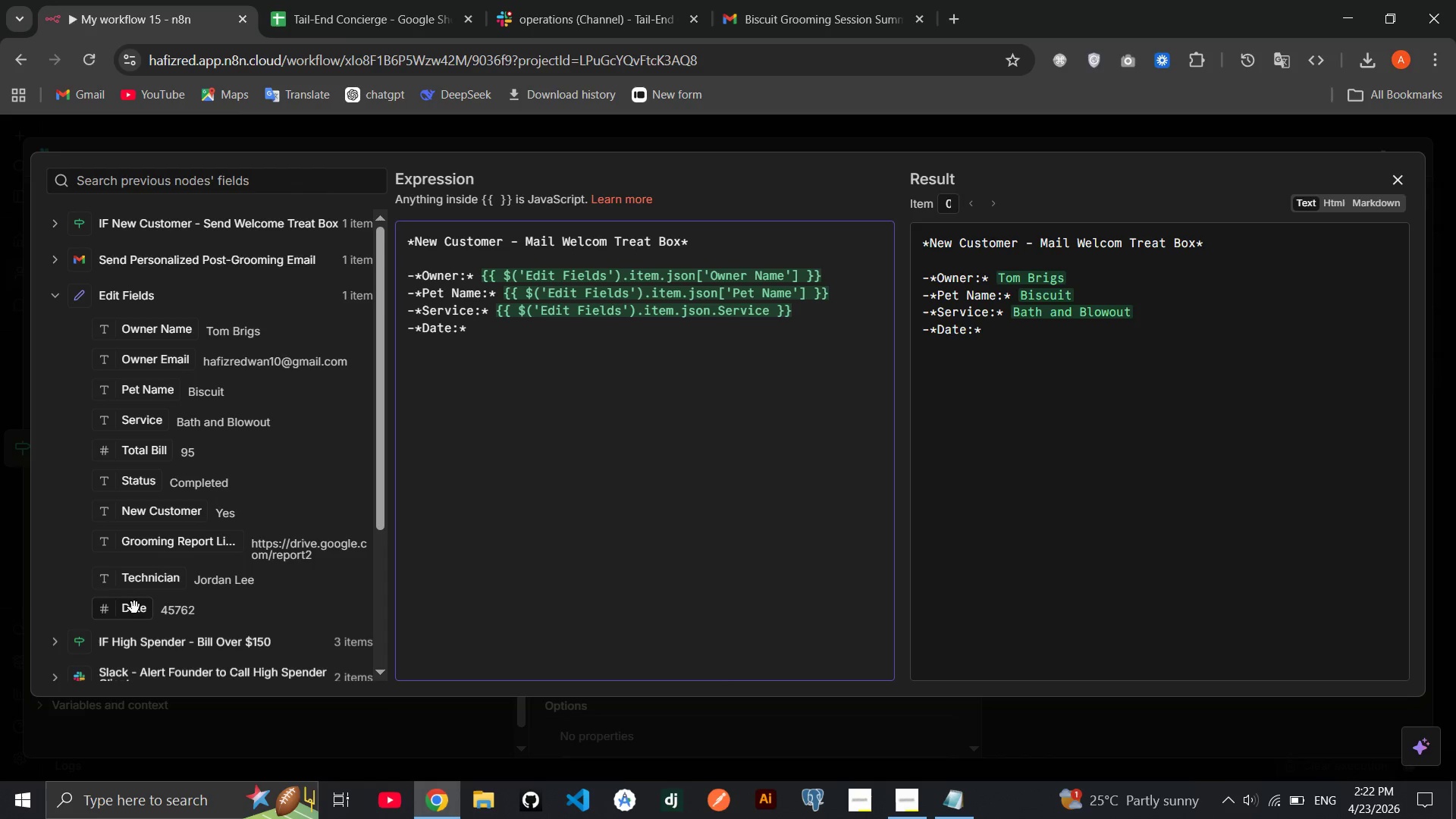 
left_click_drag(start_coordinate=[133, 606], to_coordinate=[500, 302])
 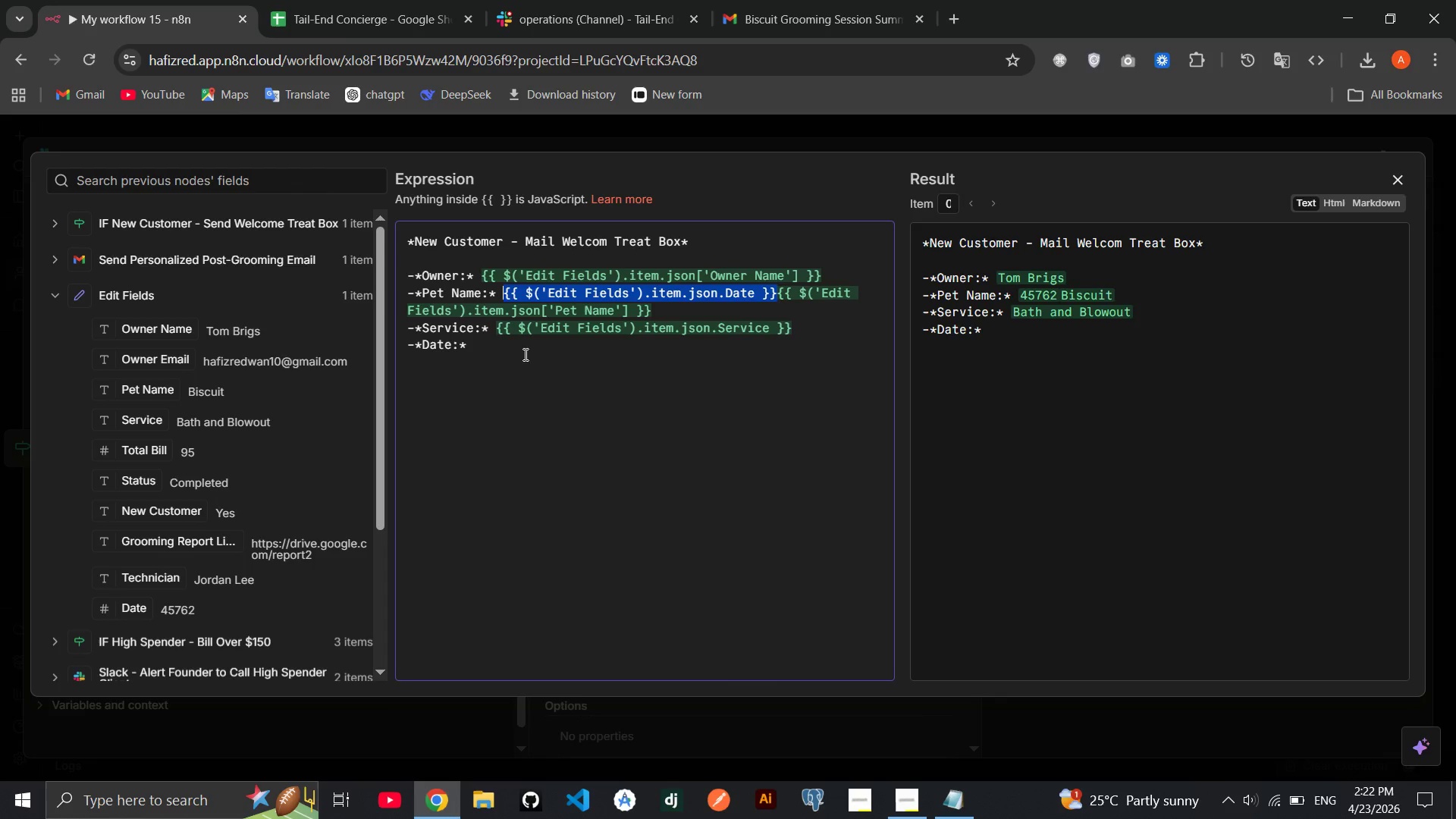 
key(Control+Z)
 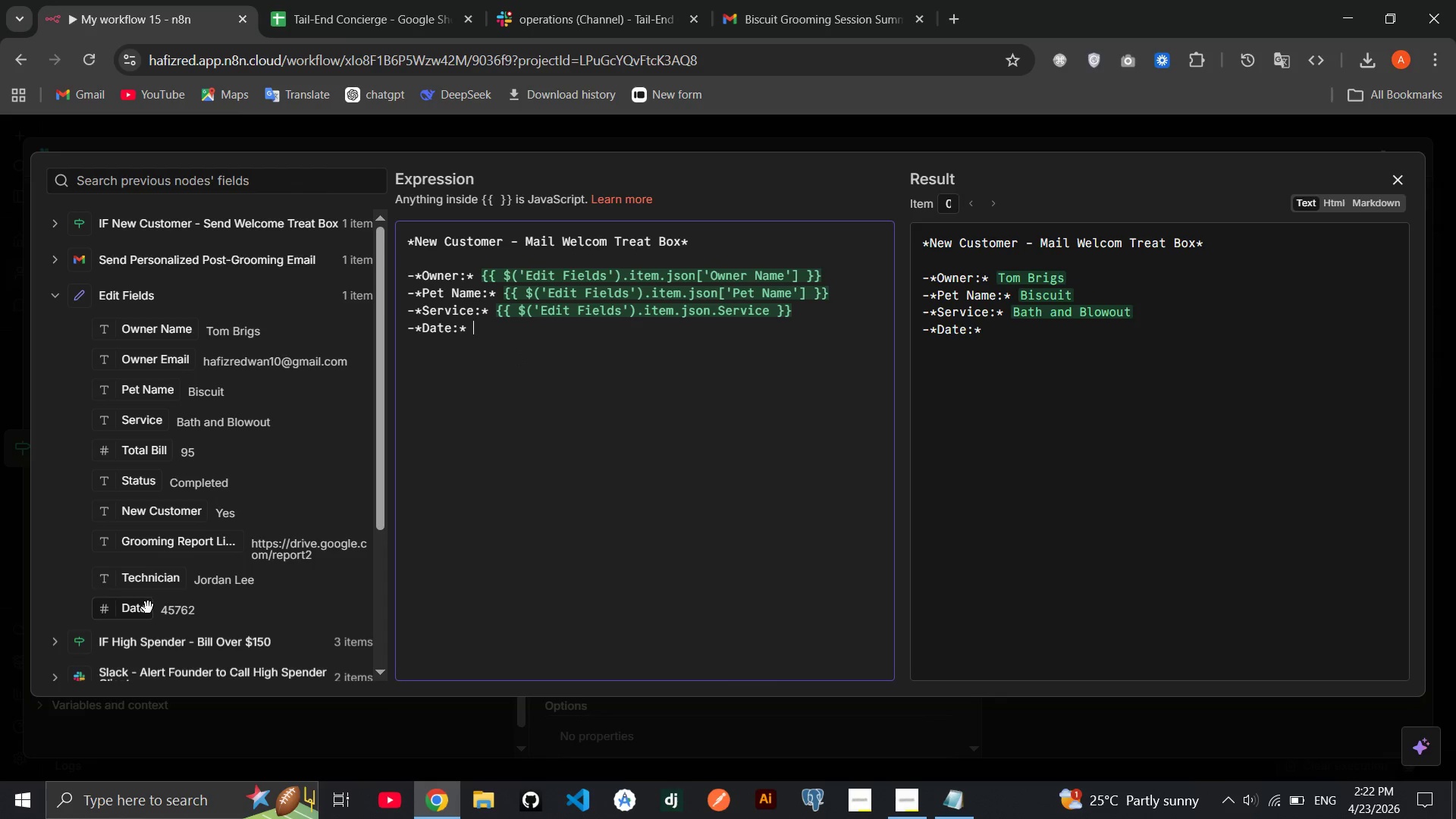 
left_click_drag(start_coordinate=[148, 607], to_coordinate=[517, 344])
 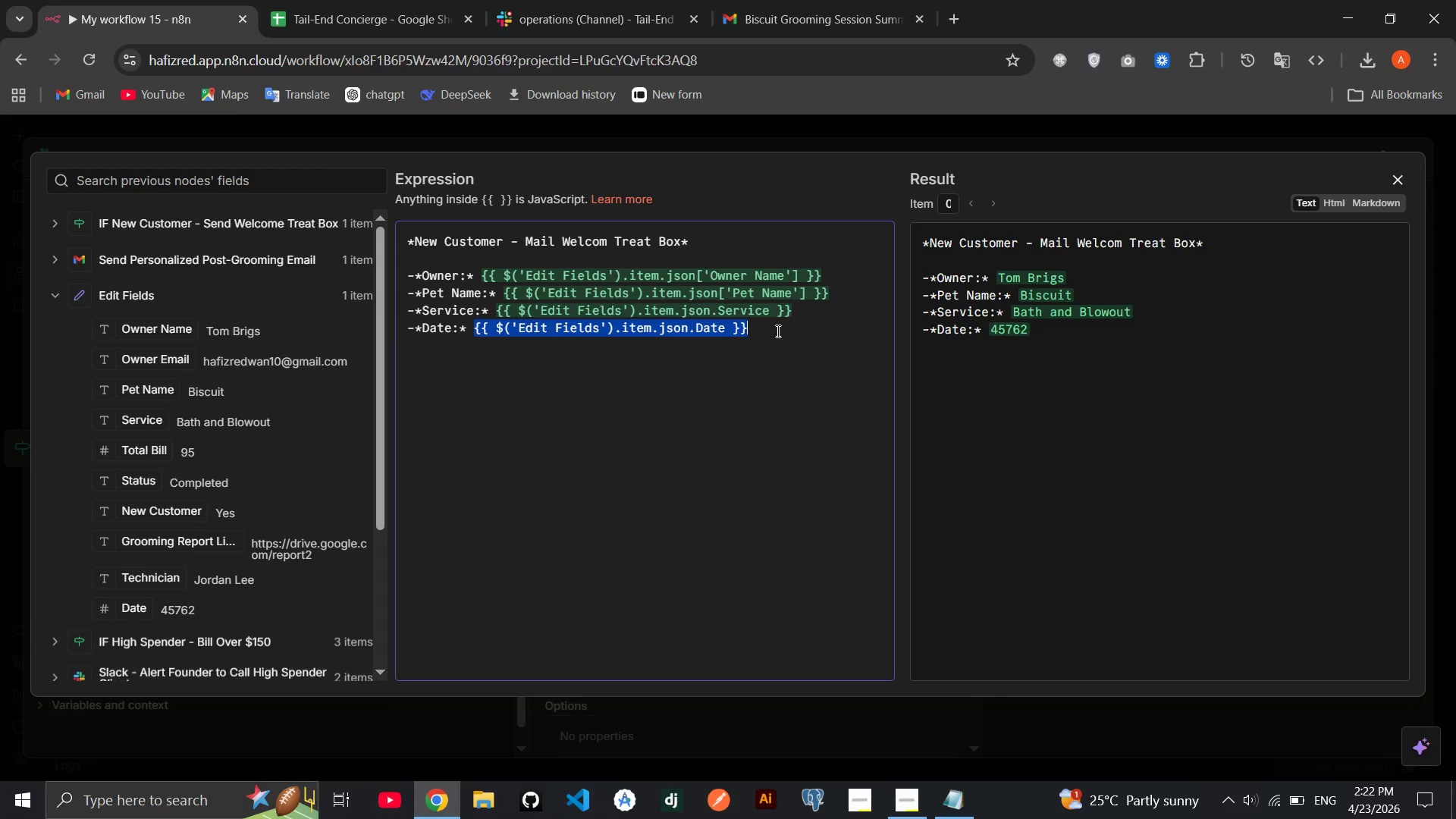 
left_click([777, 331])
 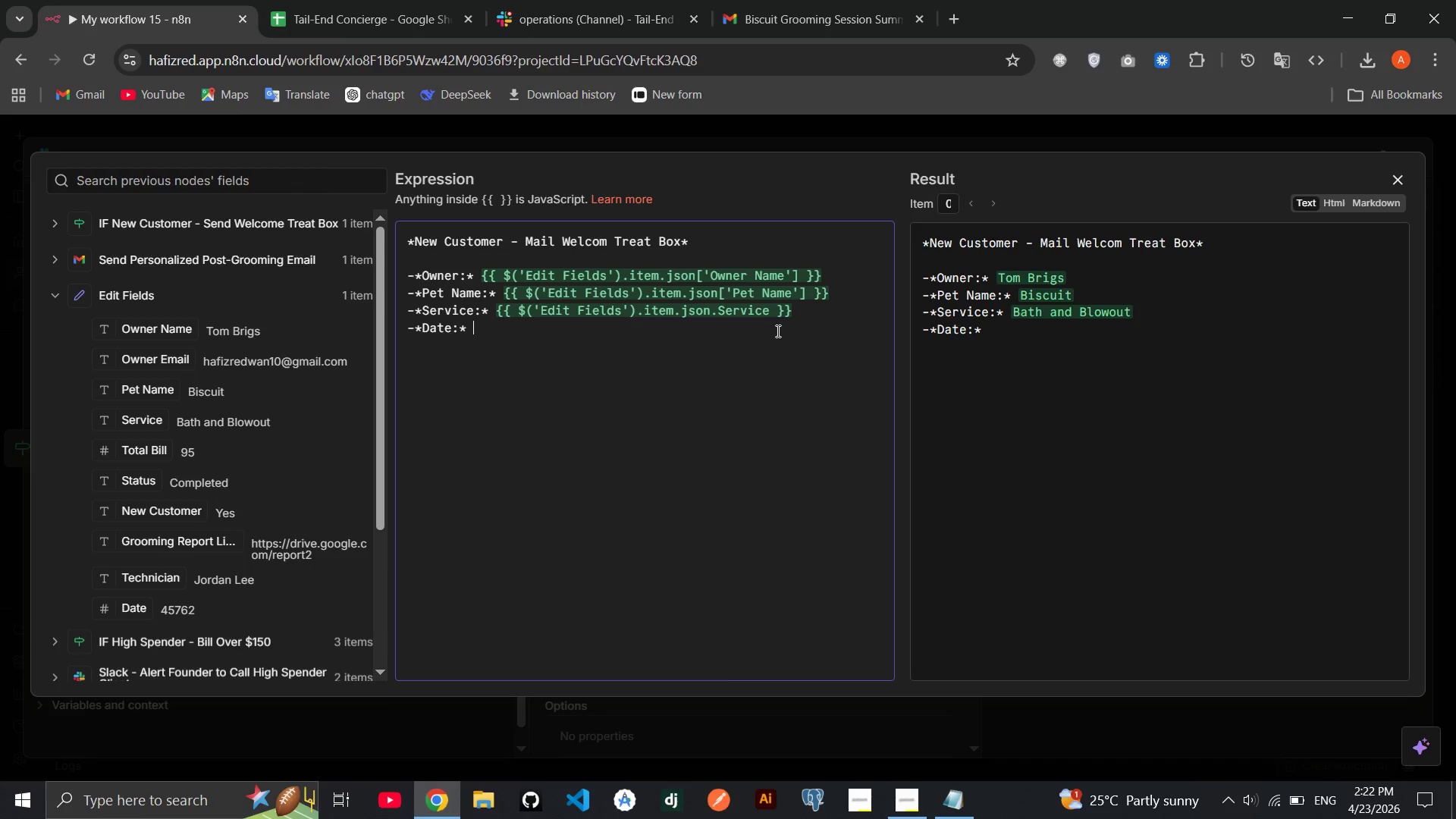 
key(Enter)
 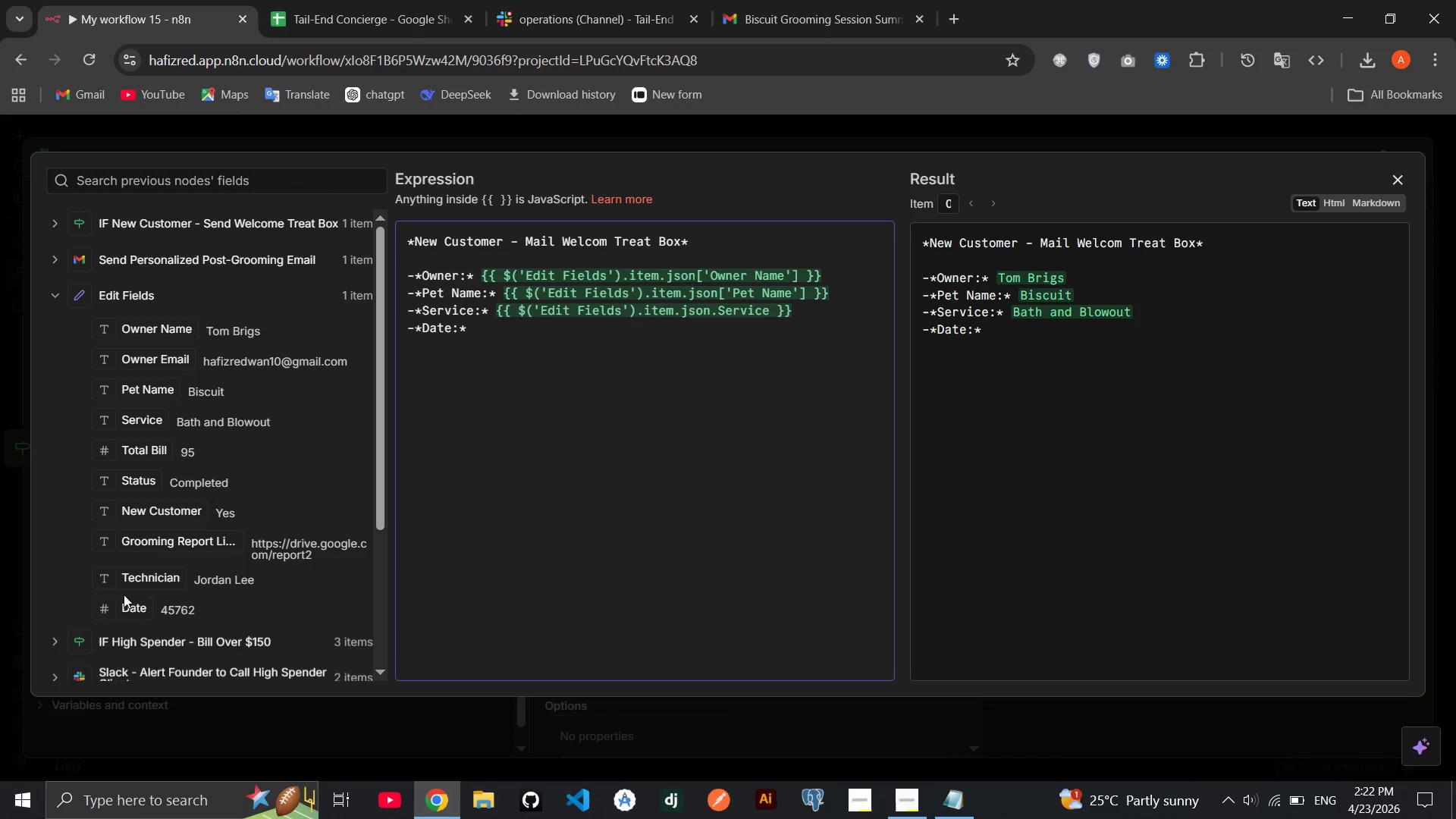 
left_click_drag(start_coordinate=[129, 602], to_coordinate=[500, 335])
 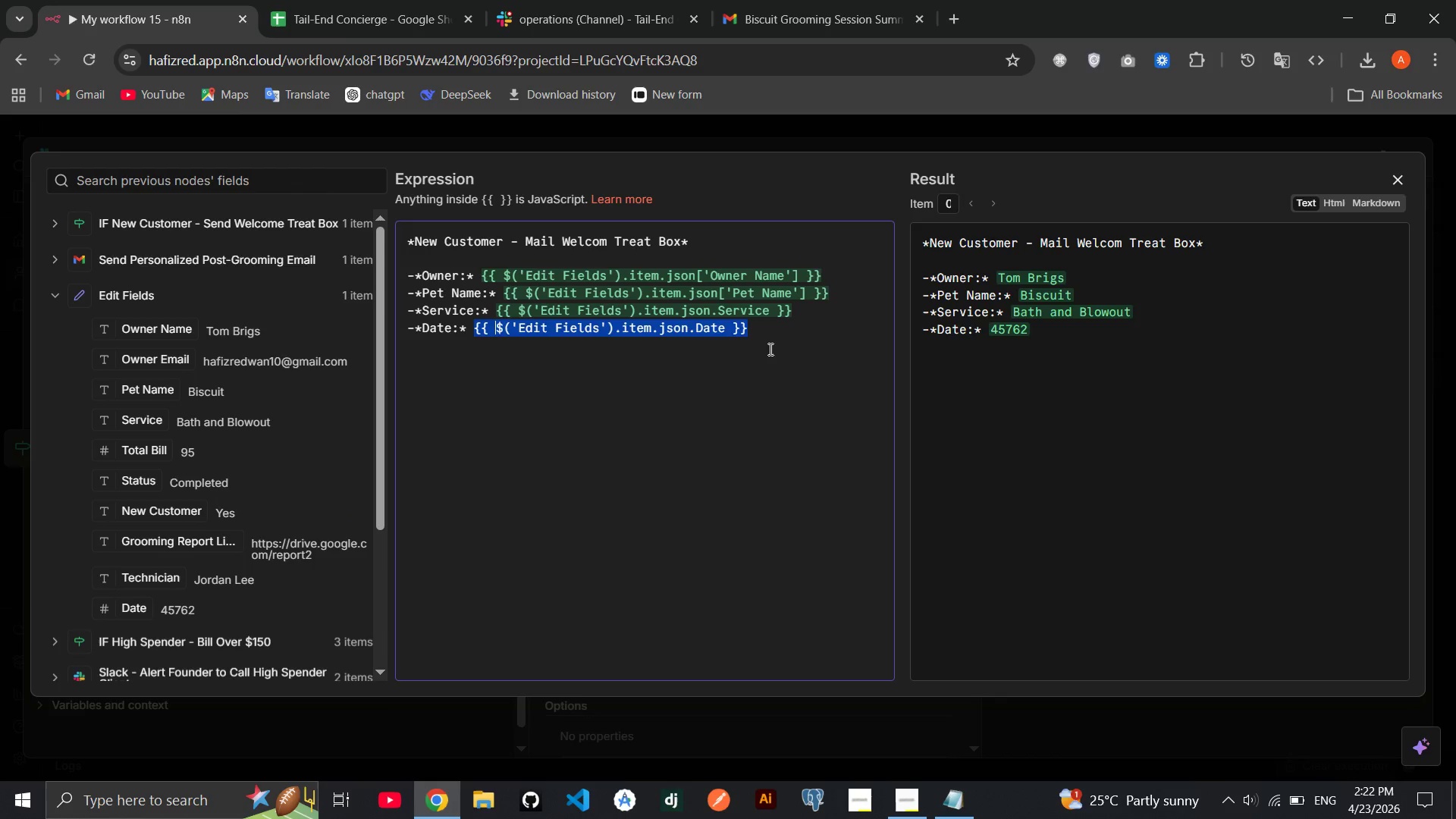 
left_click([769, 349])
 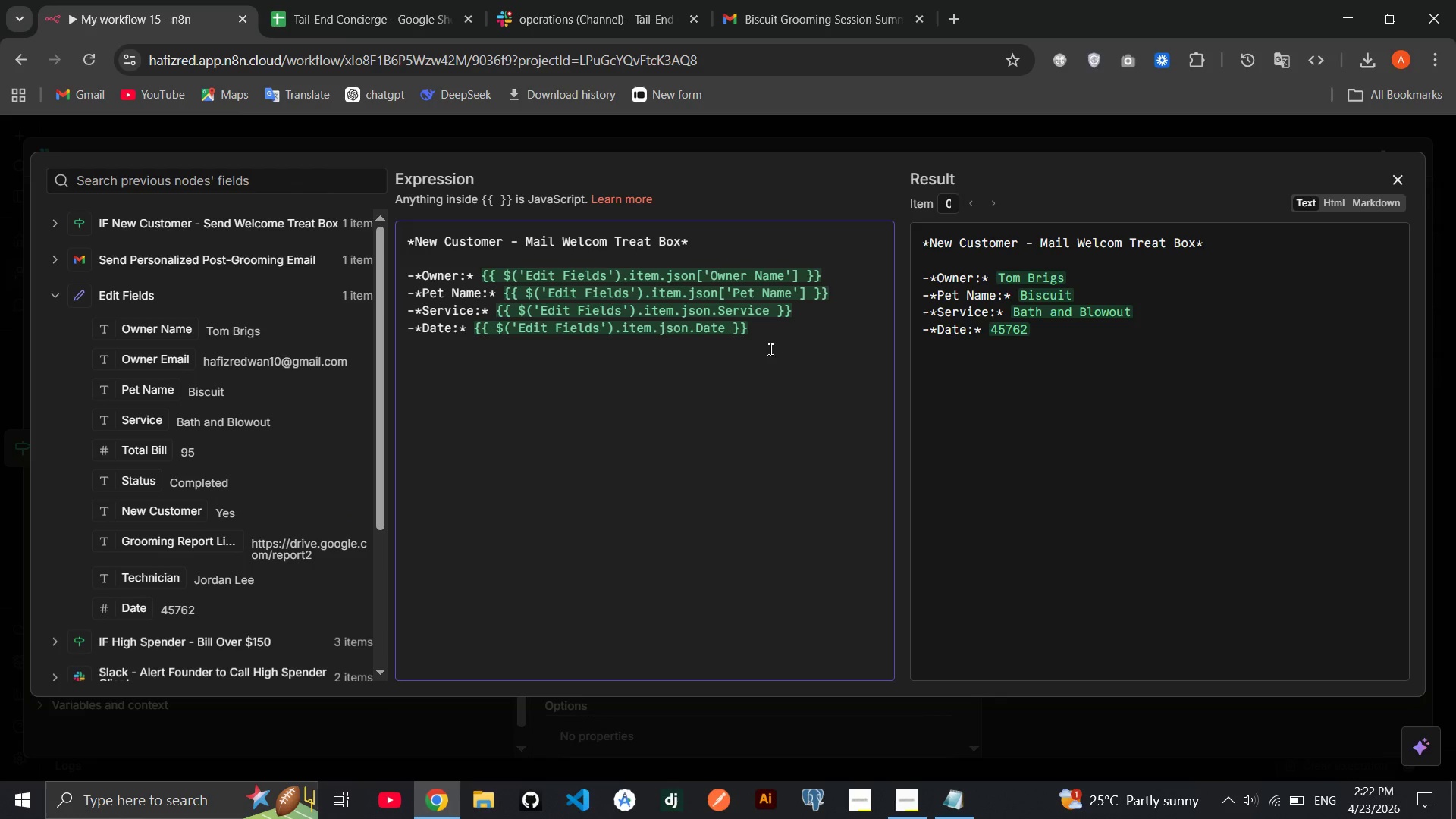 
key(Enter)
 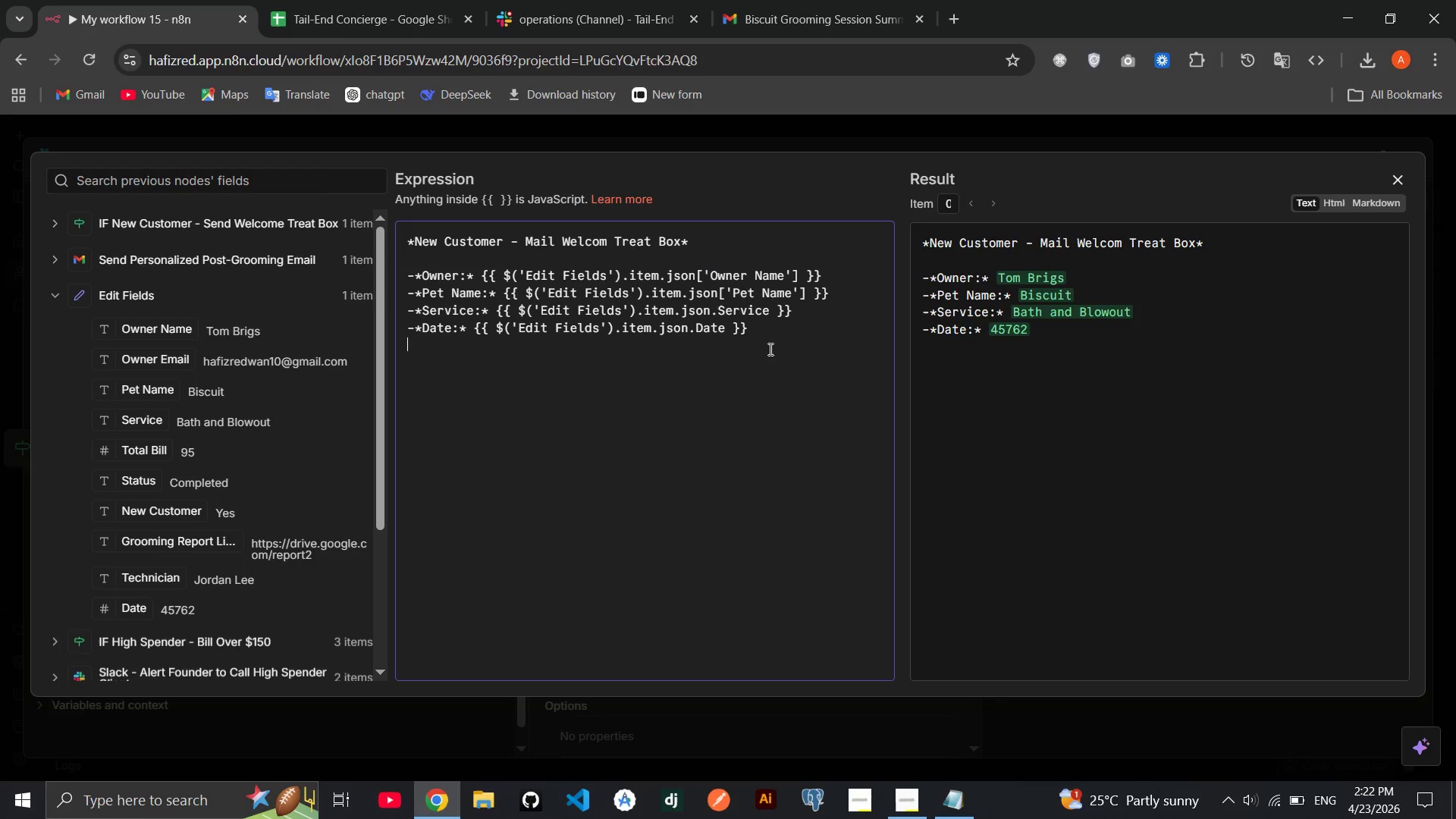 
key(Enter)
 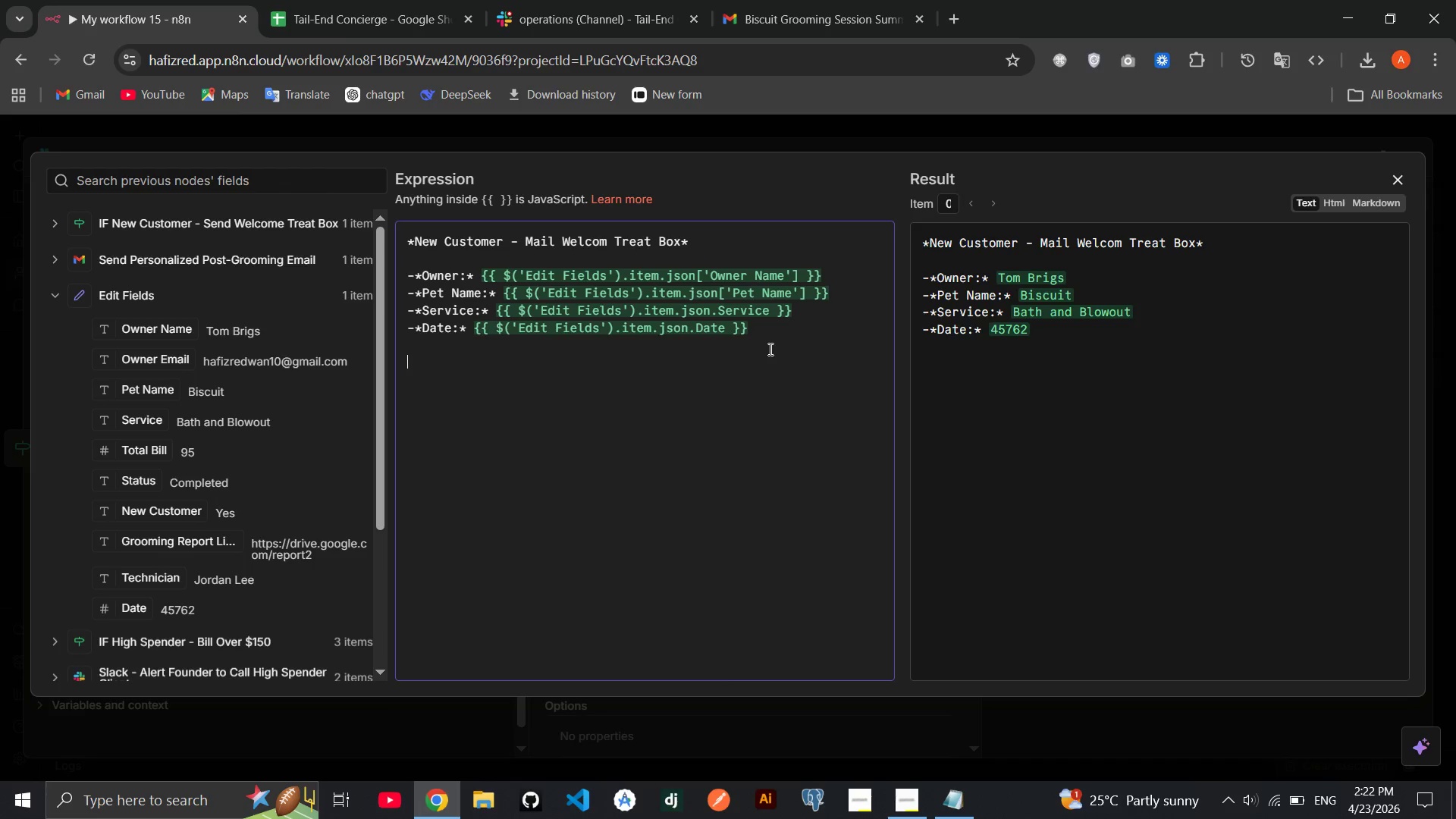 
type(-> This is a **)
 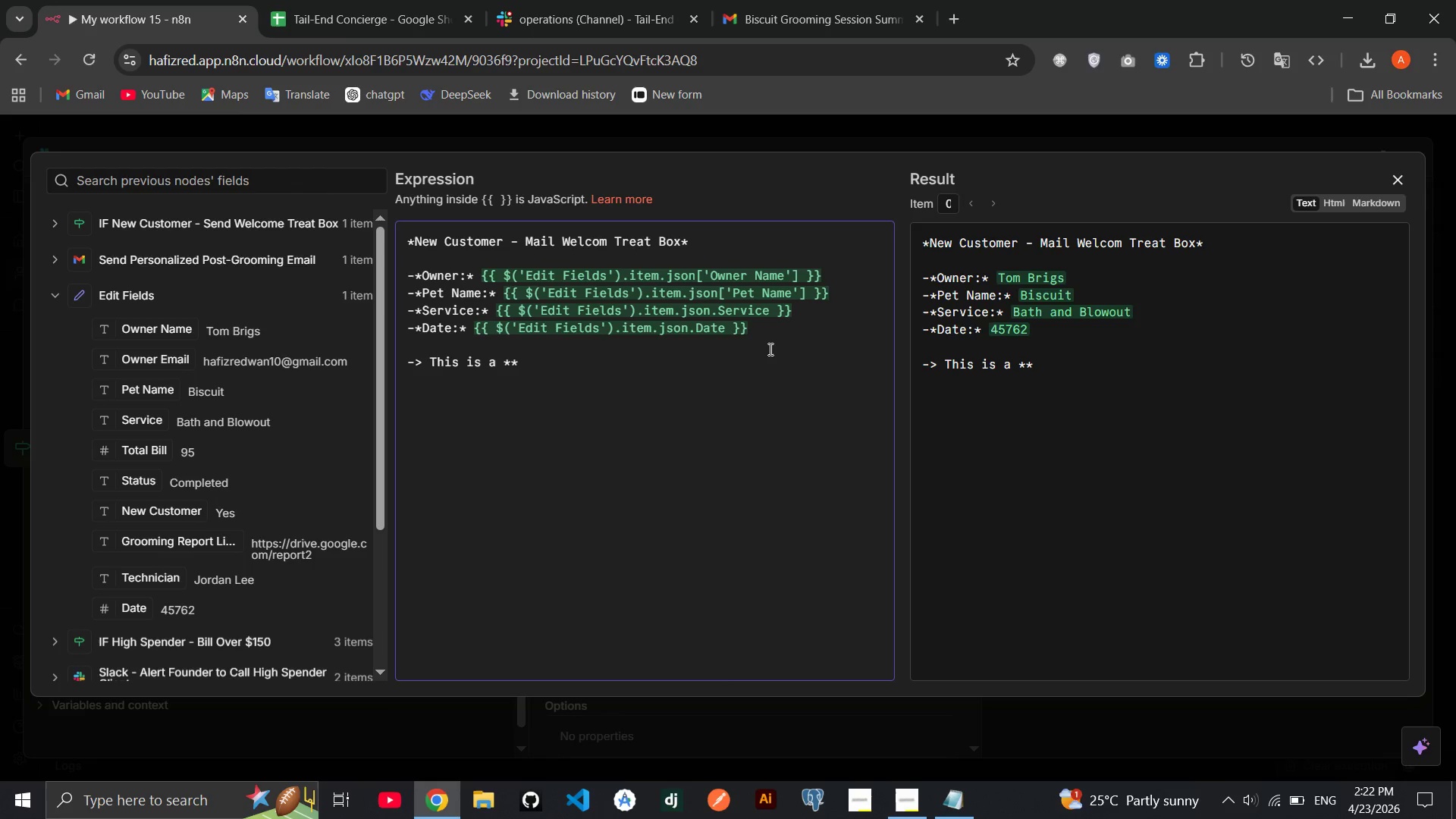 
key(ArrowLeft)
 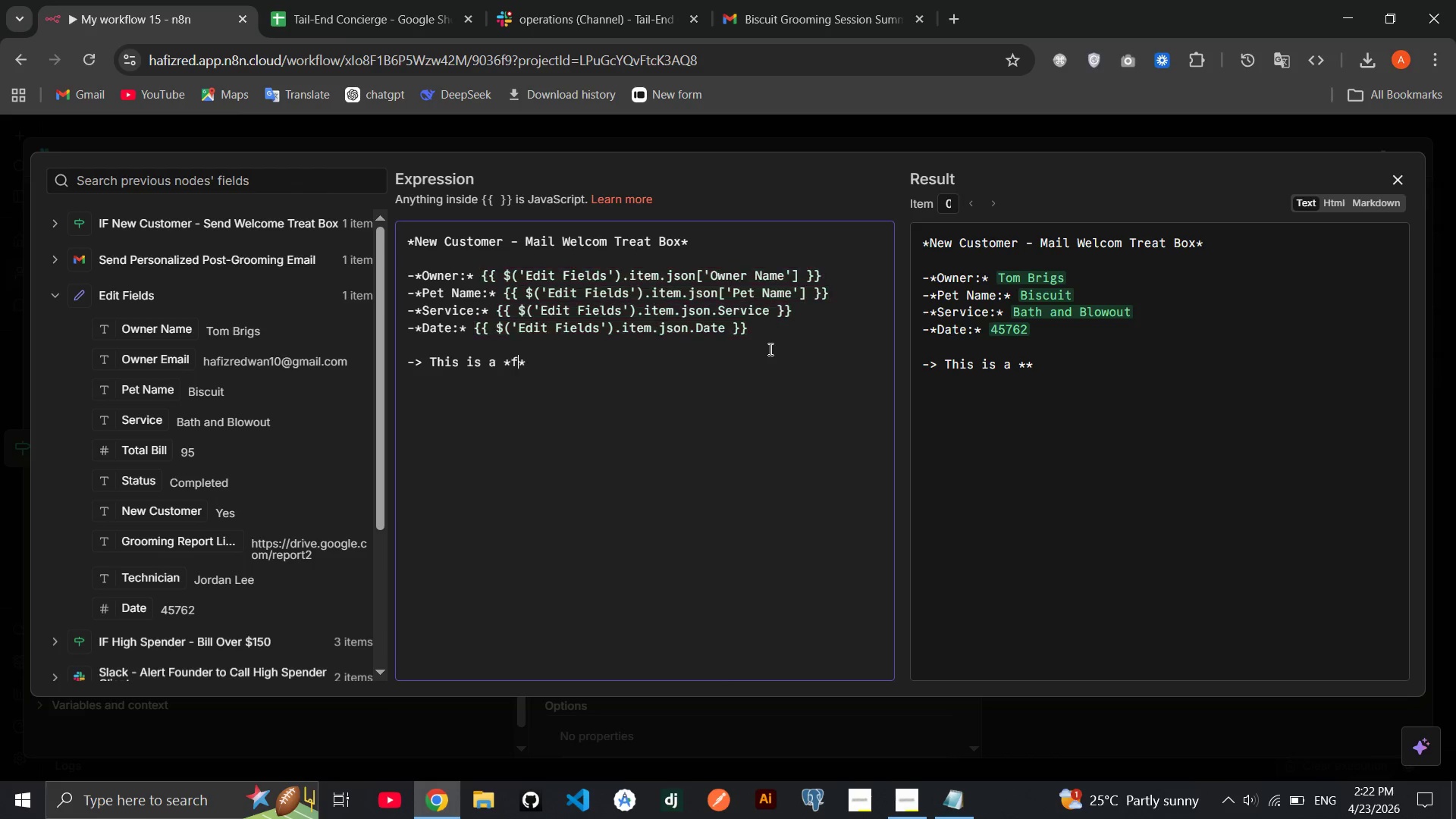 
type(first-time client )
key(Backspace)
type(.)
 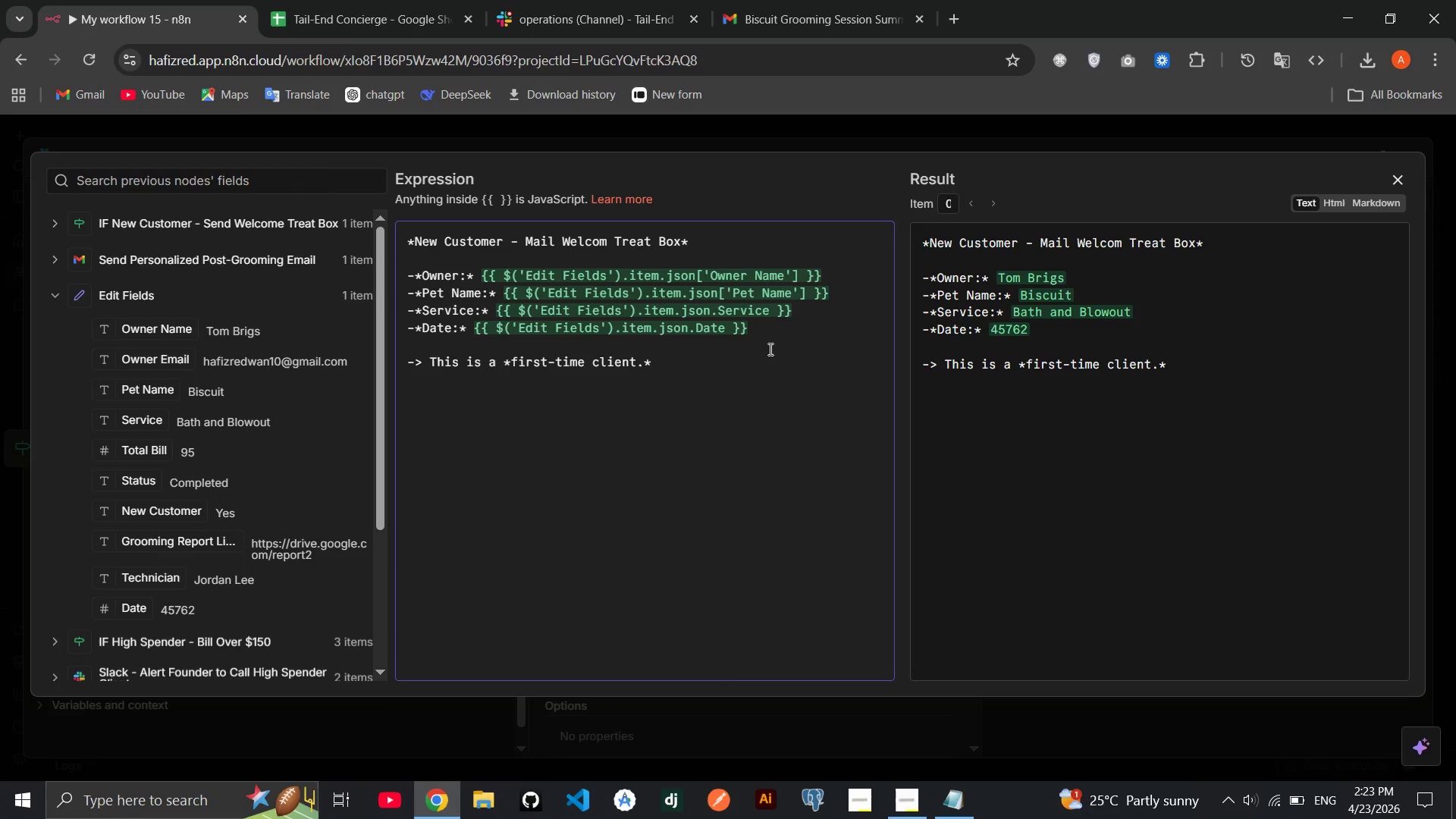 
key(ArrowRight)
 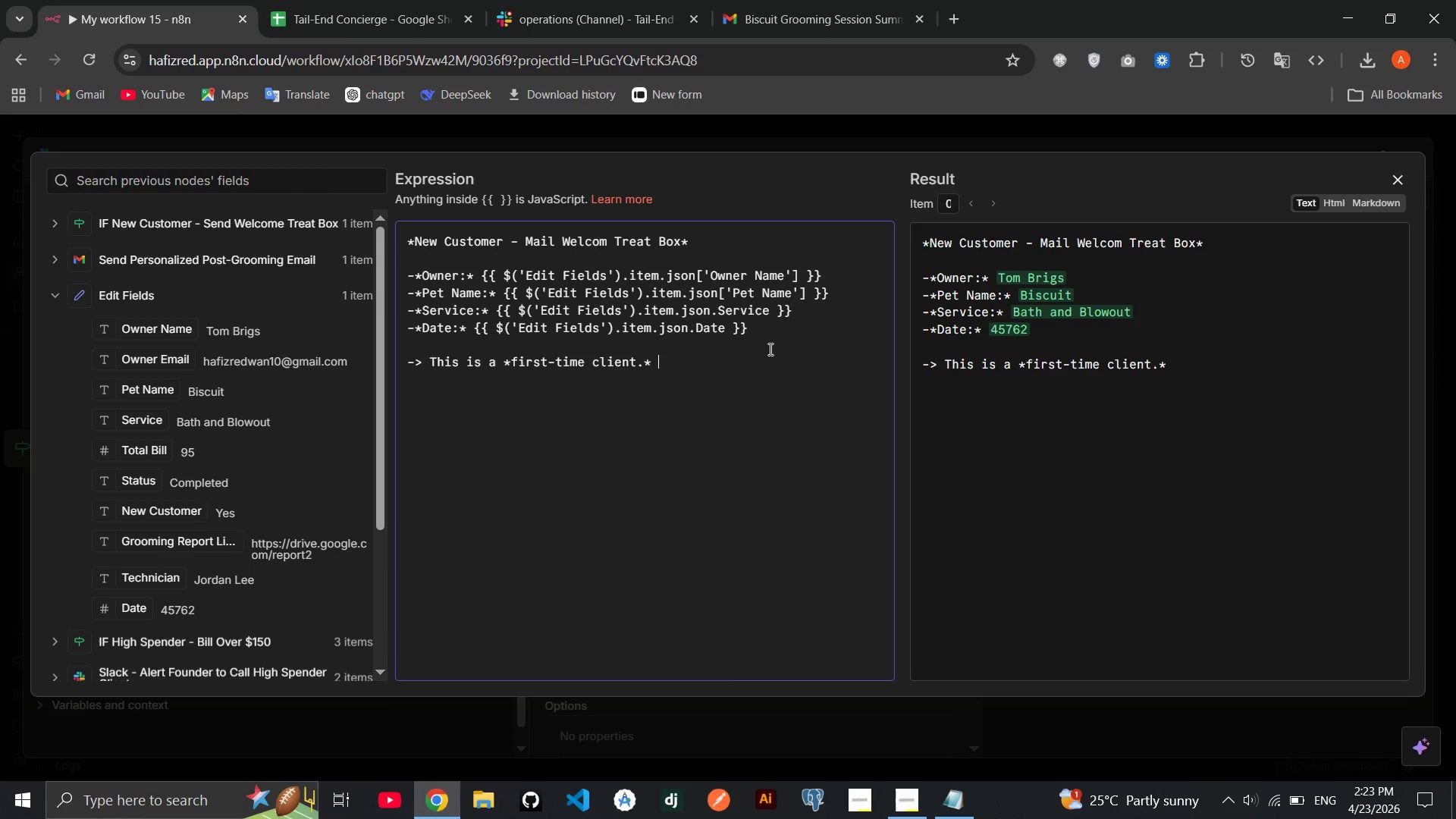 
type( Please prepare and )
 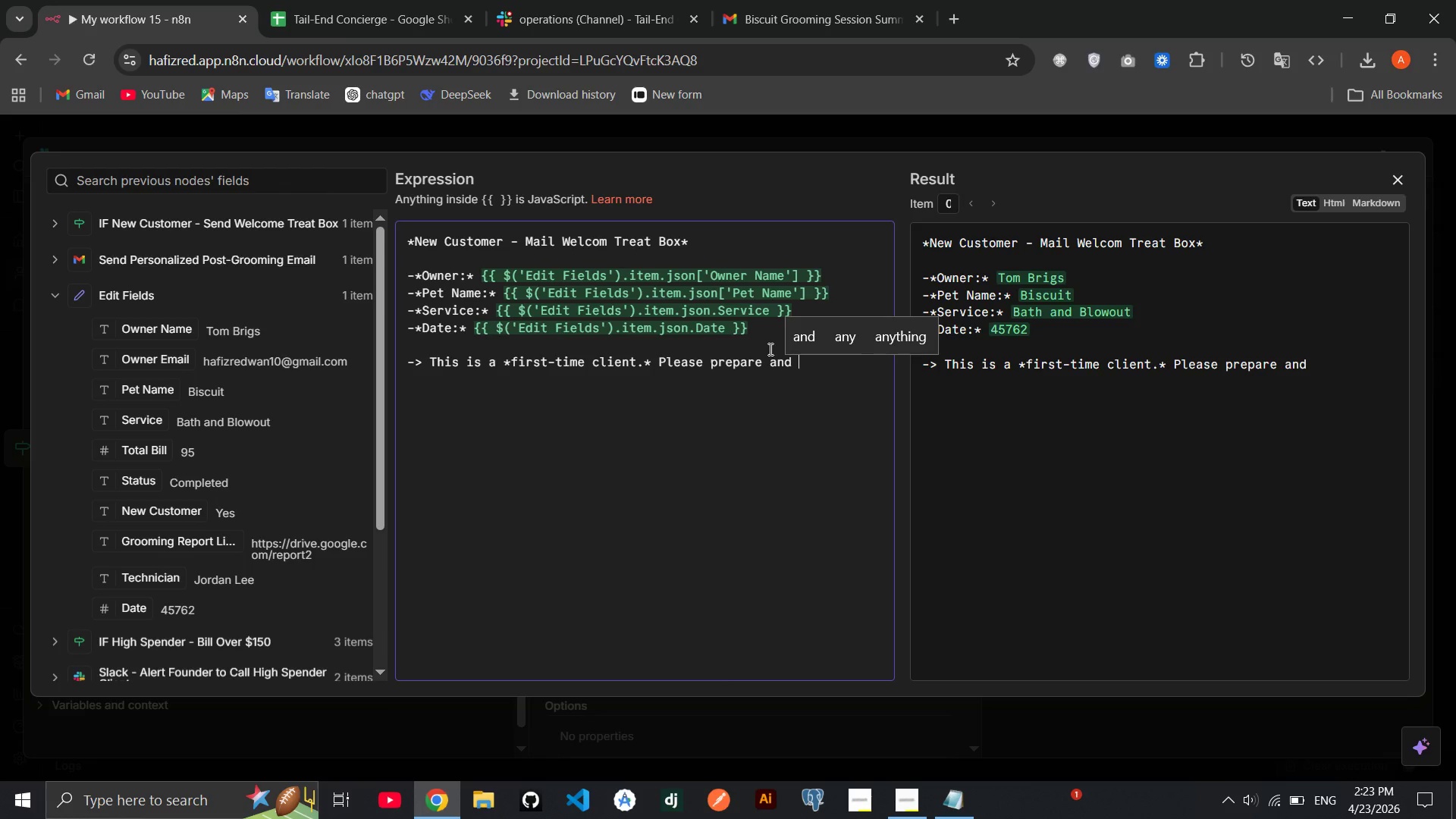 
type(mail a Welcome Treat Box to their registered address within 3 buis)
key(Backspace)
key(Backspace)
type(sinee)
key(Backspace)
type(ss days.)
 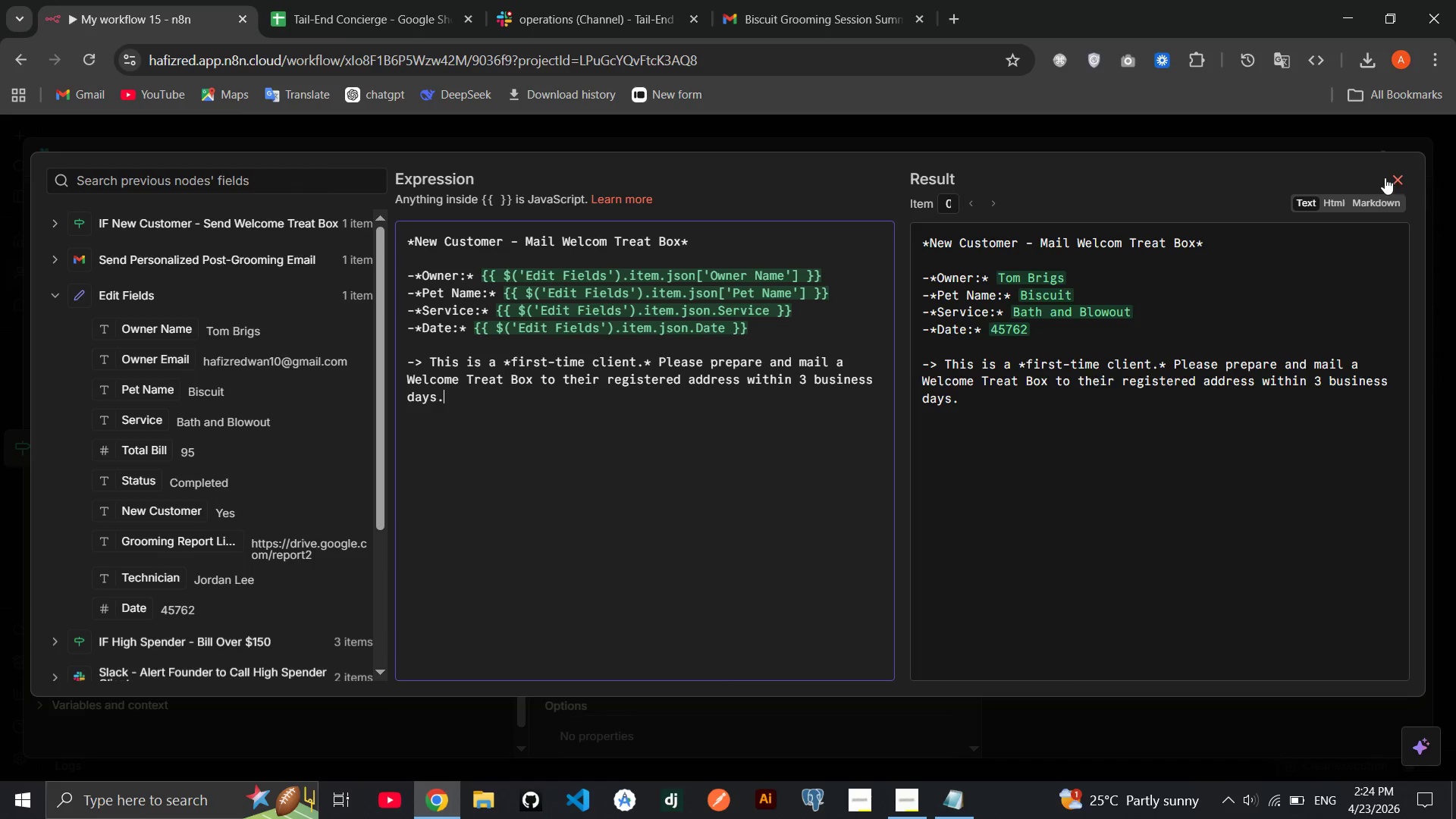 
left_click([1402, 181])
 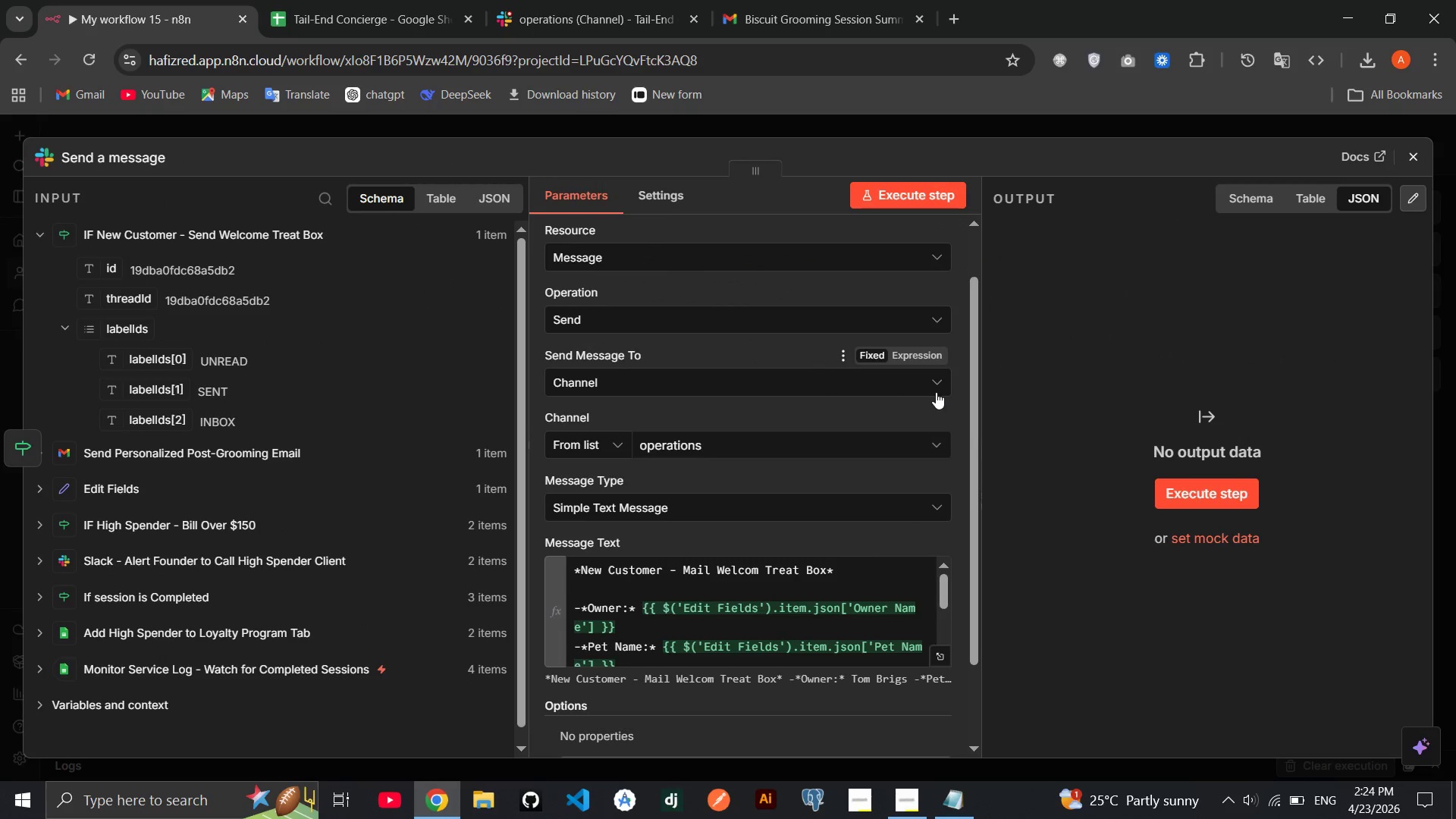 
mouse_move([867, 430])
 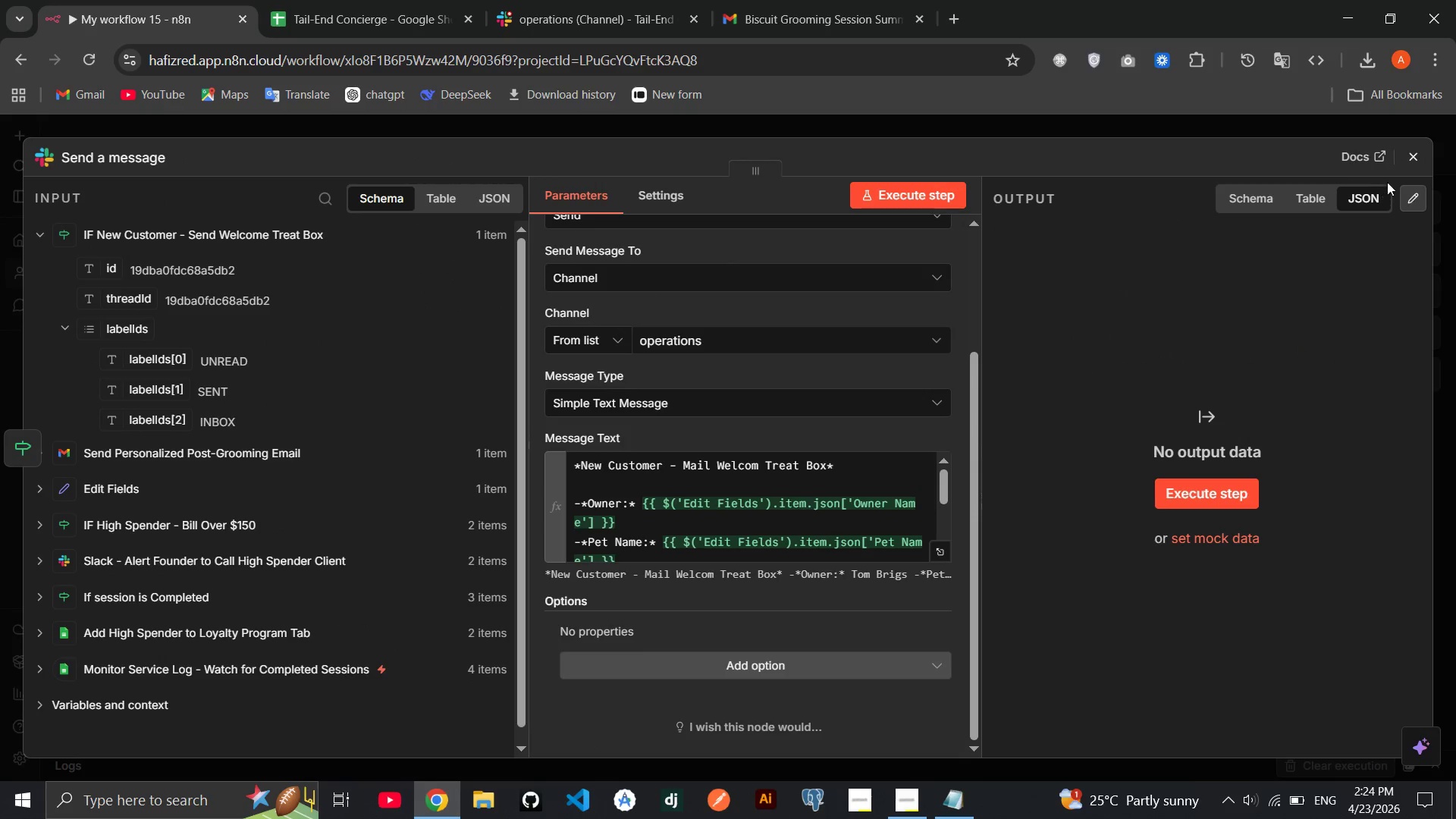 
left_click([1408, 158])
 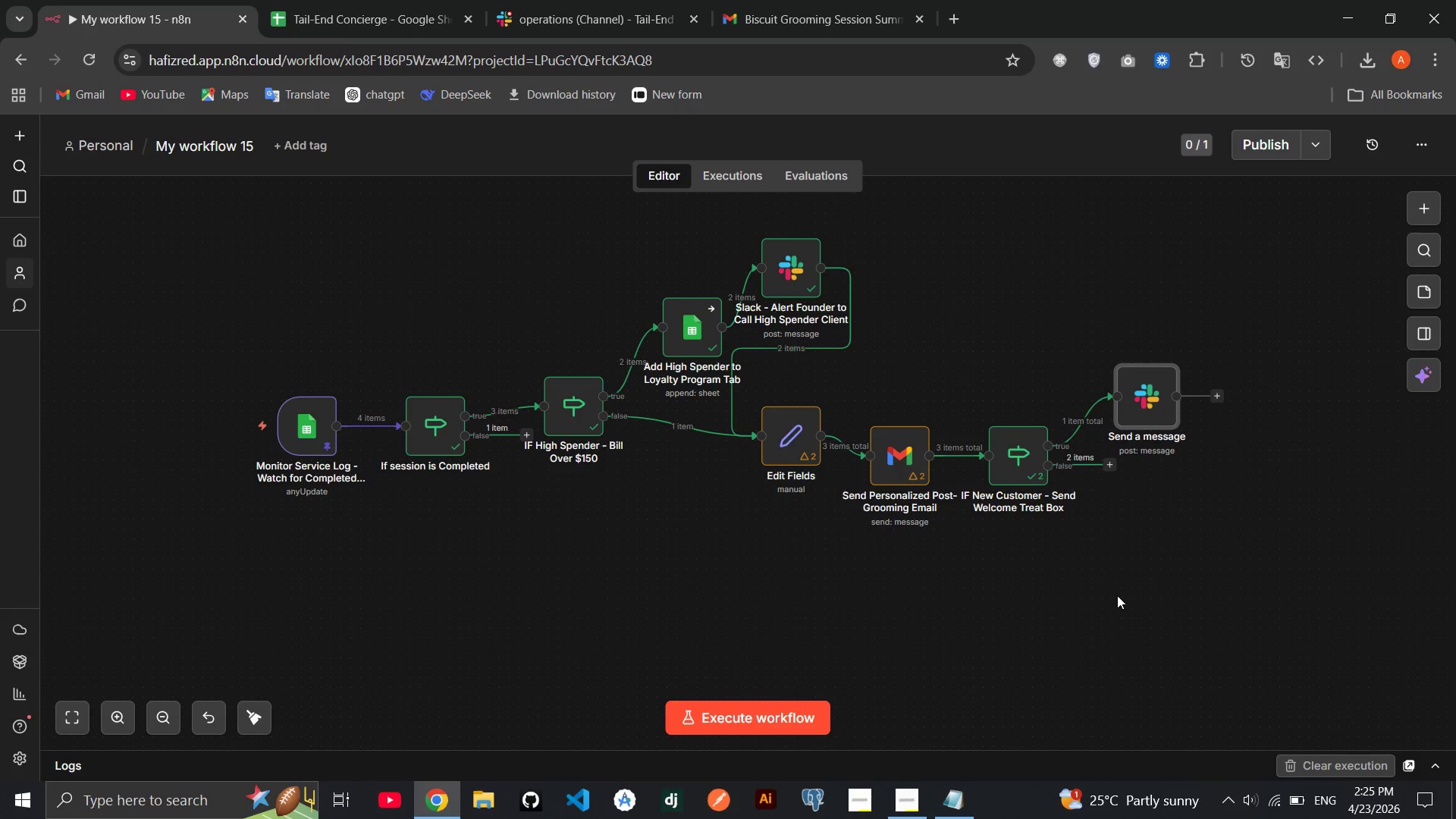 
wait(72.44)
 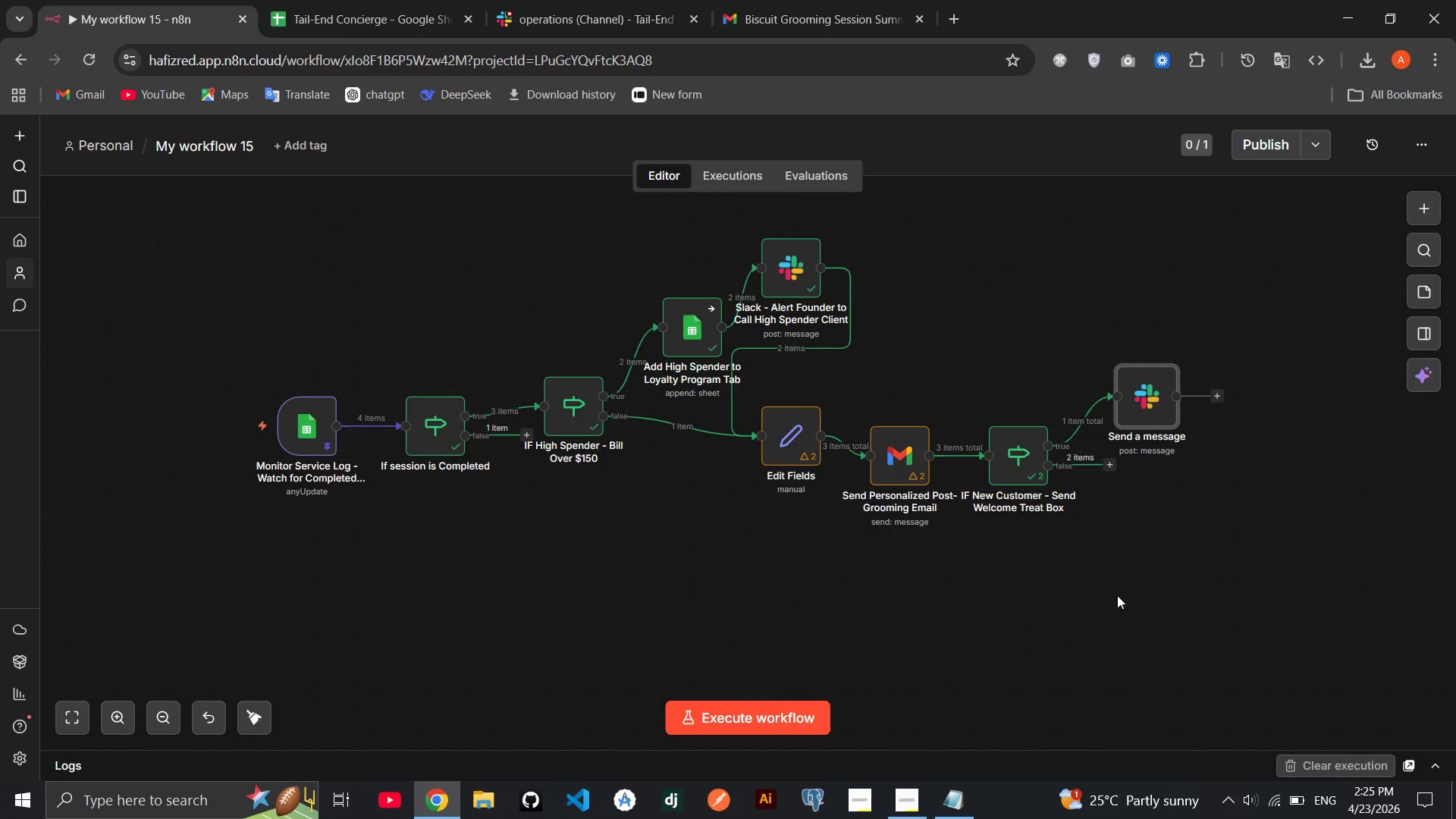 
left_click([1116, 466])
 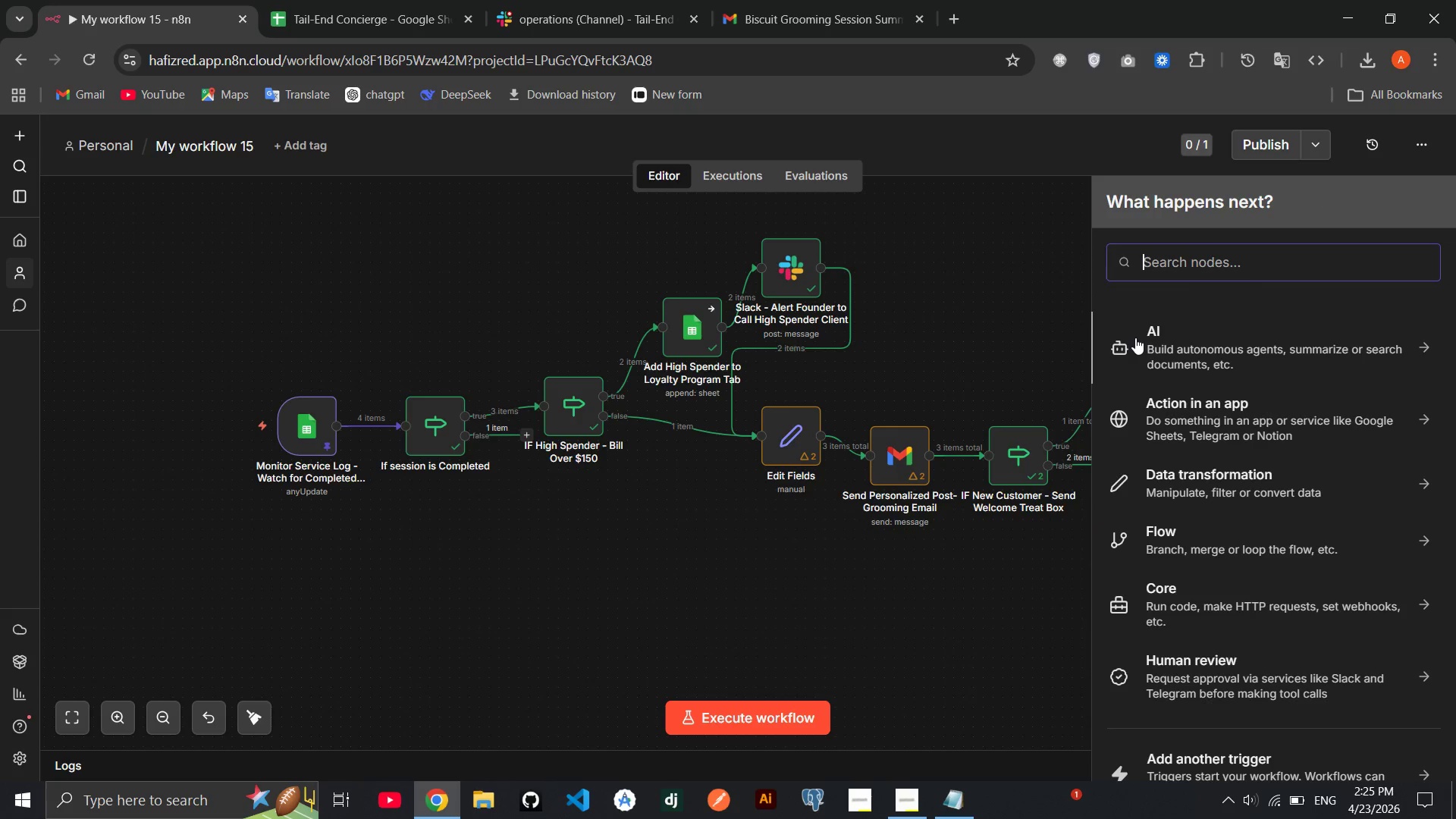 
type(noop)
 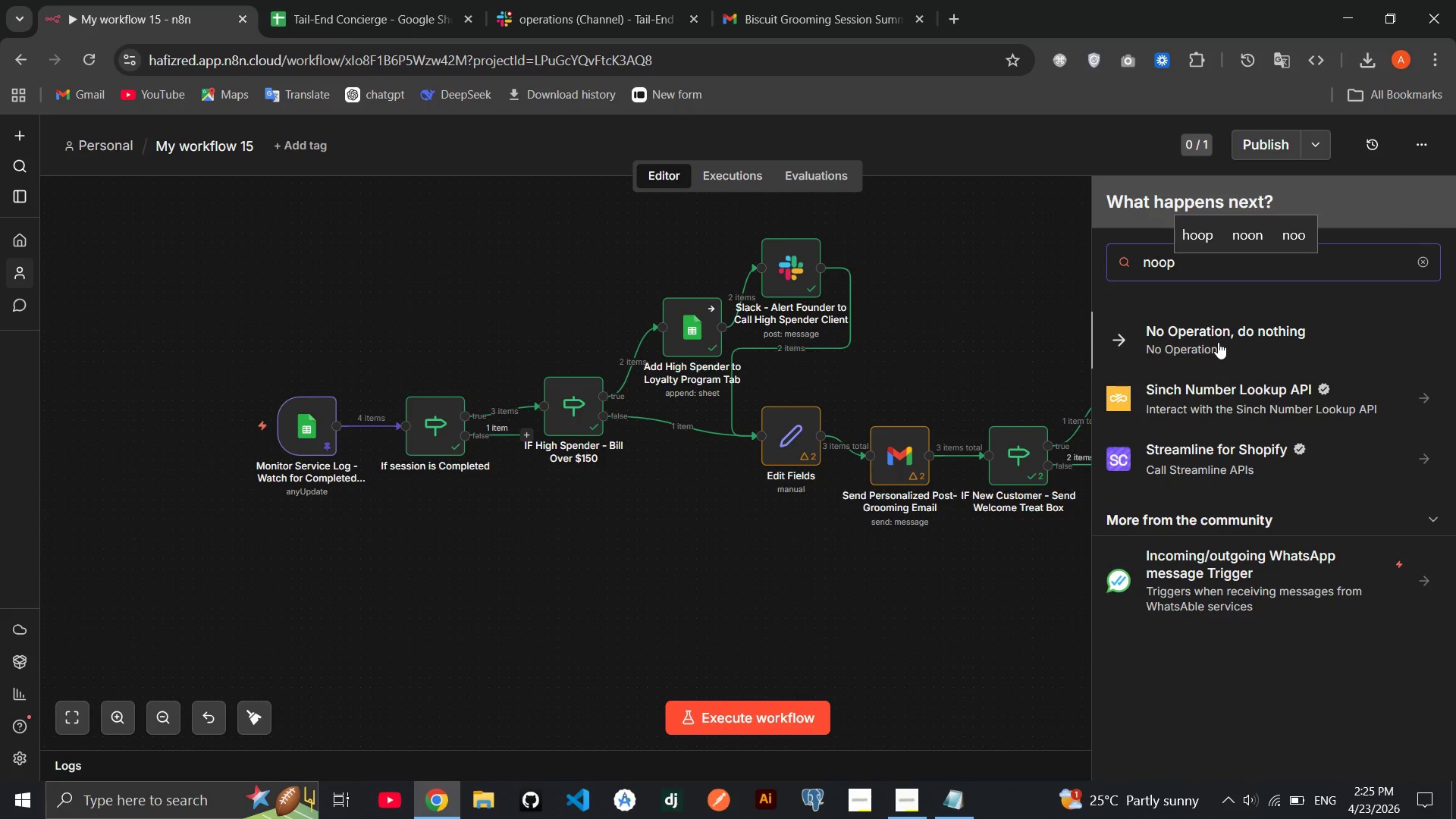 
left_click([1218, 342])
 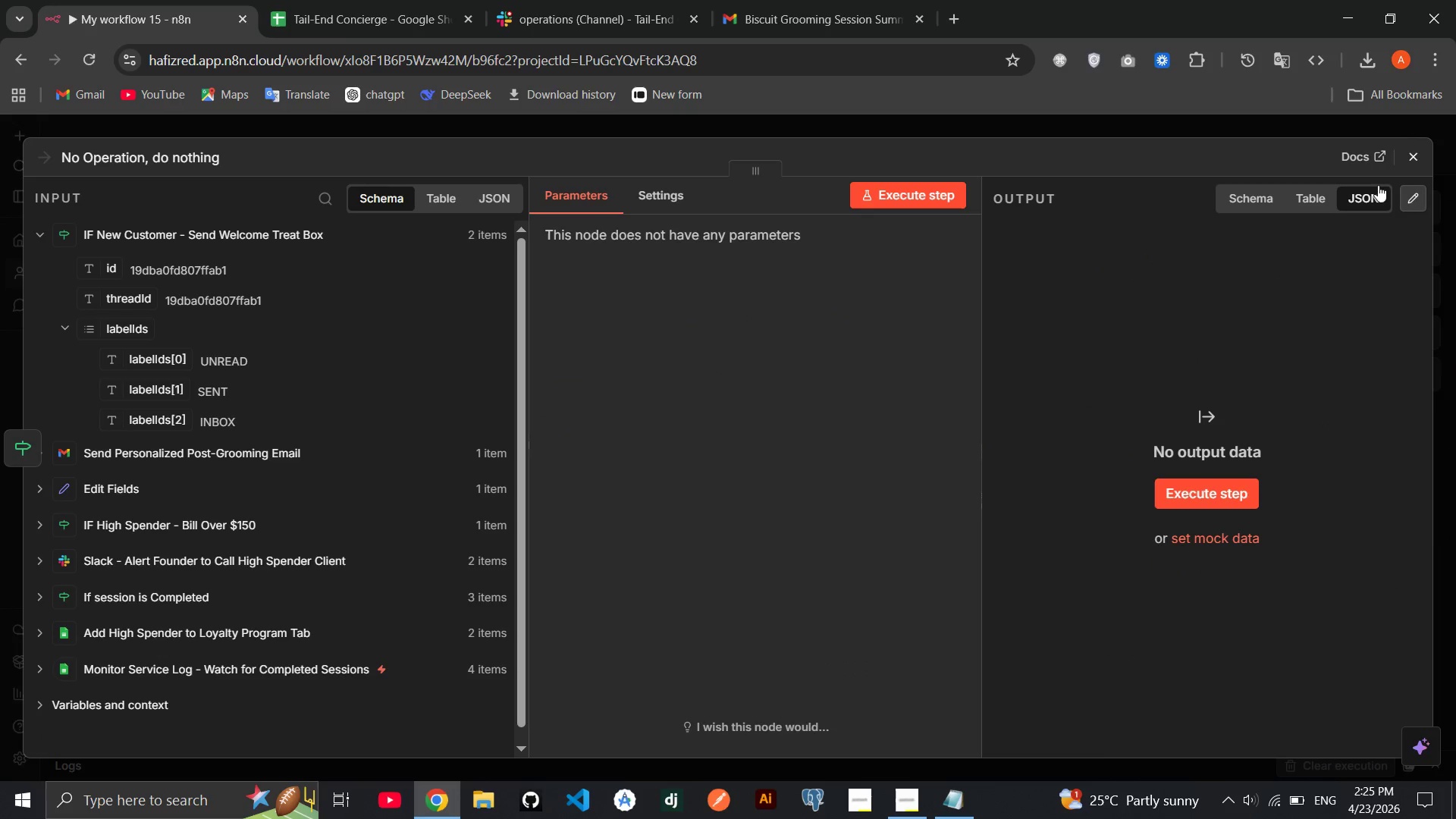 
left_click([1407, 145])
 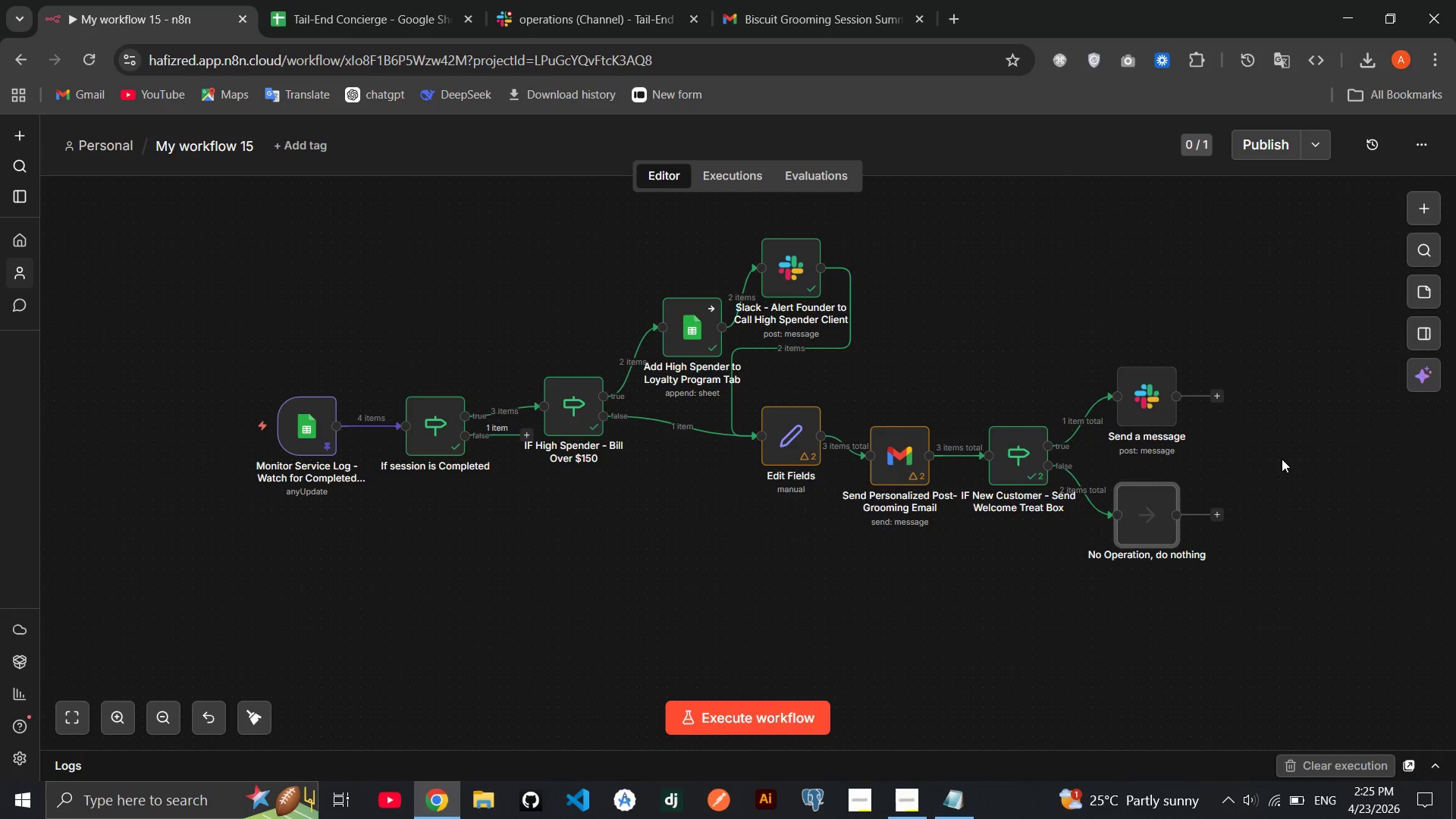 
wait(16.14)
 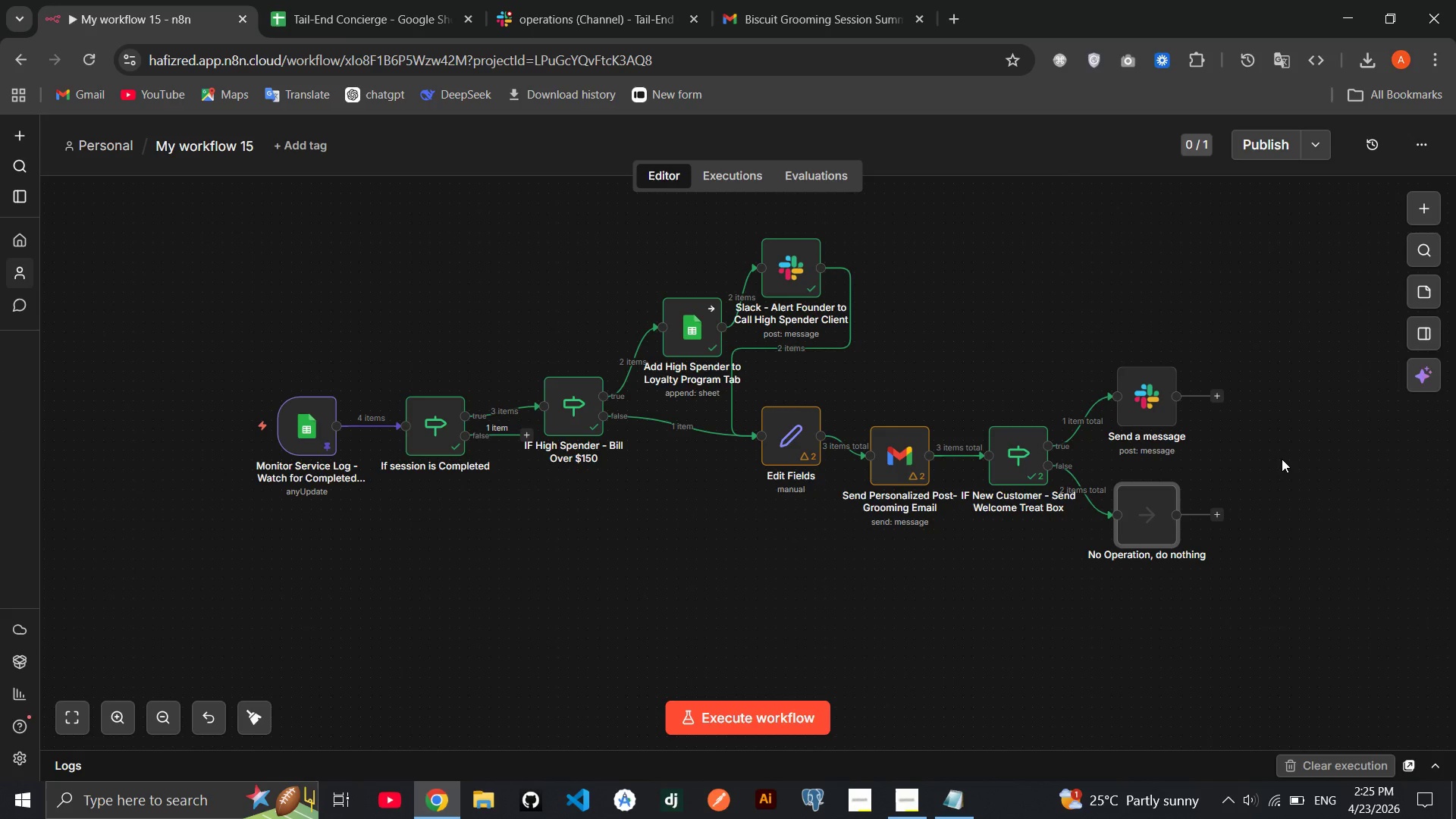 
left_click([895, 812])